 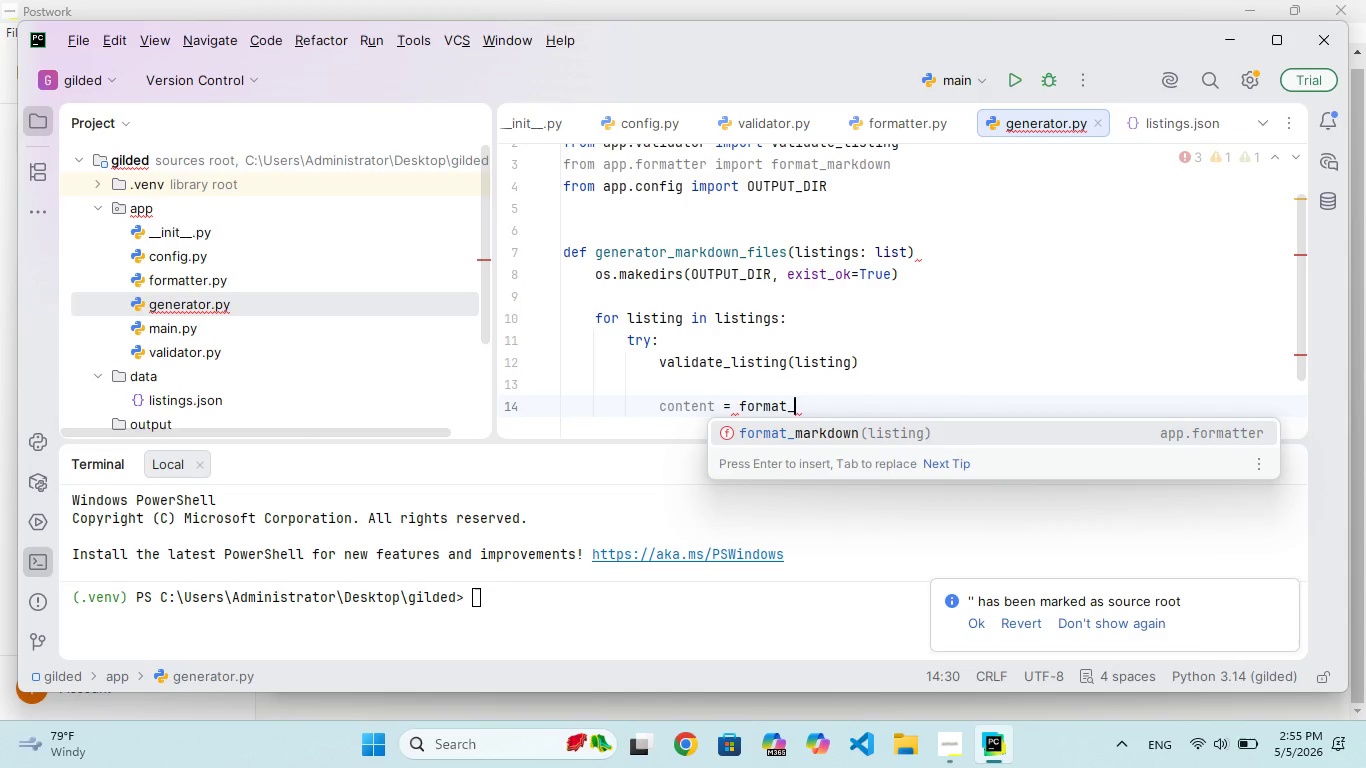 
hold_key(key=ShiftRight, duration=1.14)
 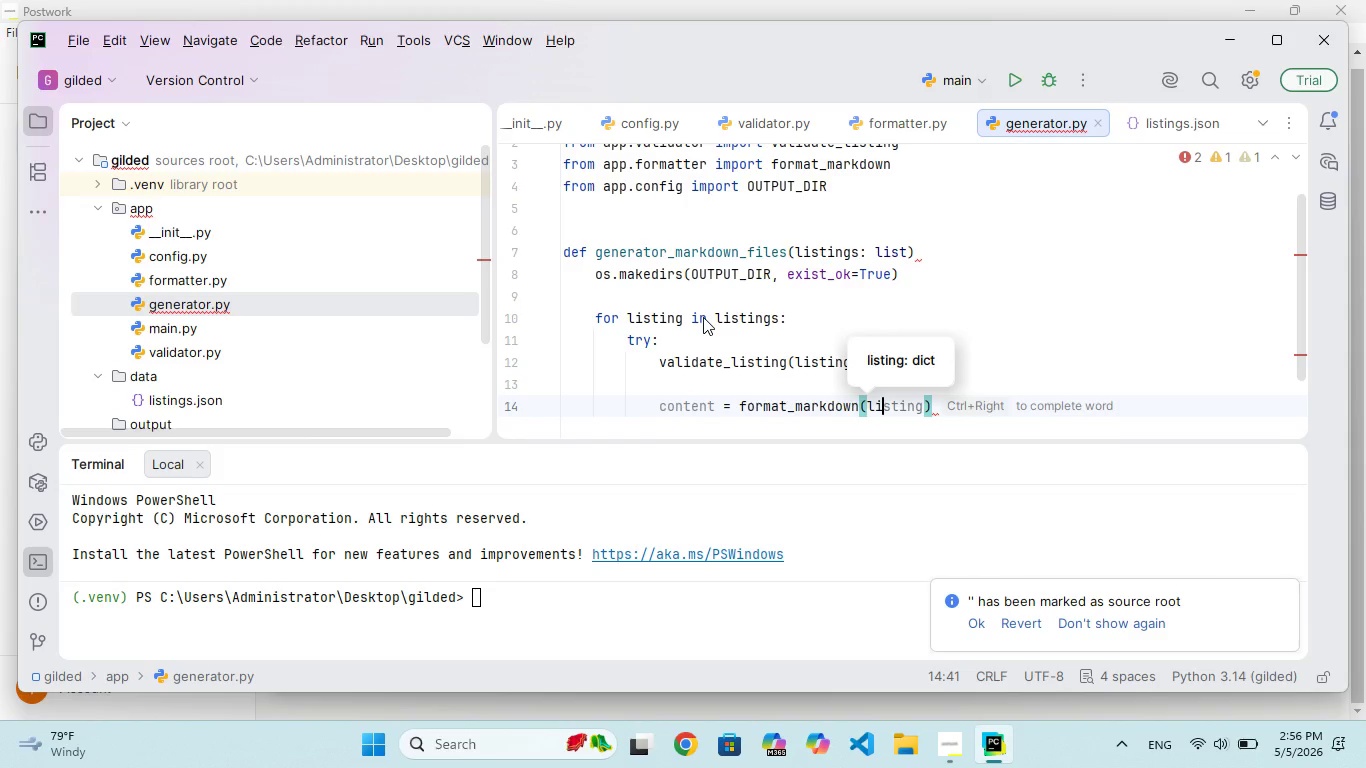 
key(ArrowRight)
 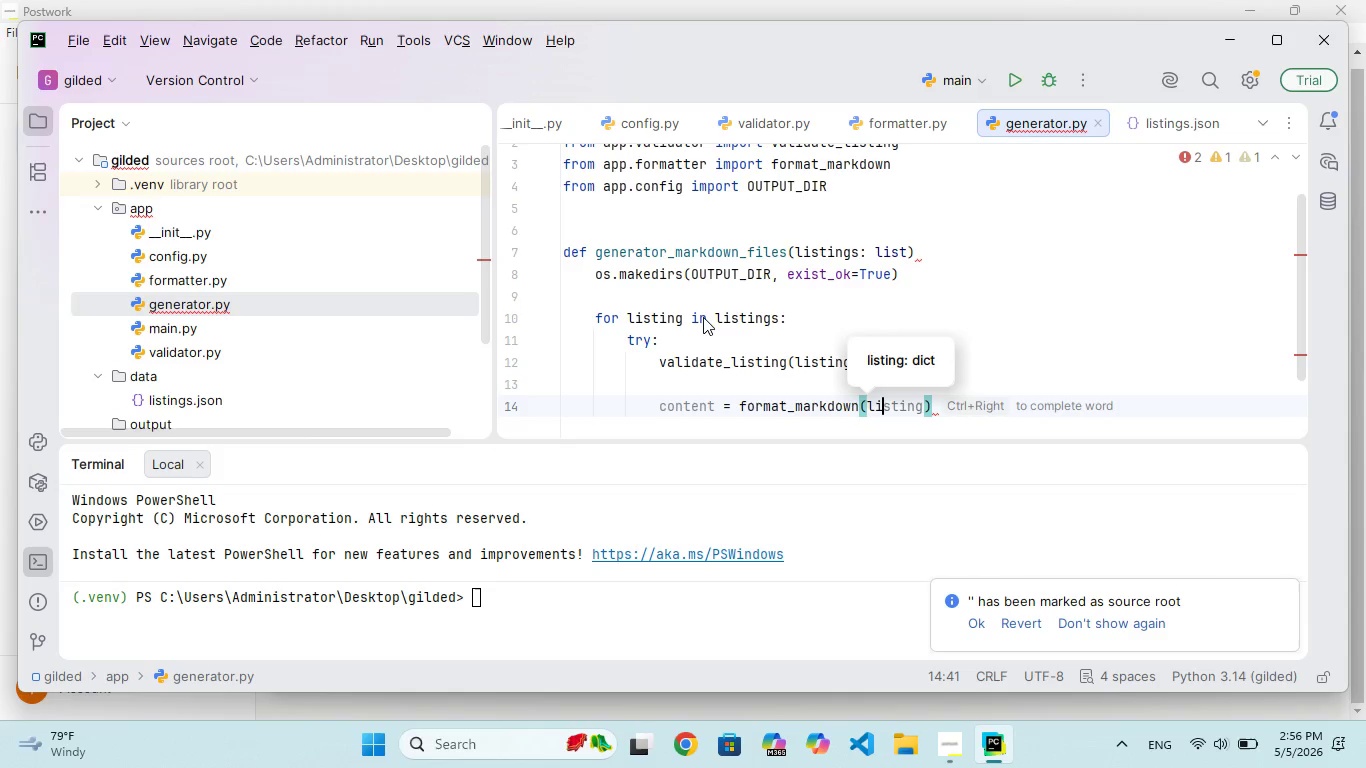 
hold_key(key=ArrowRight, duration=1.42)
 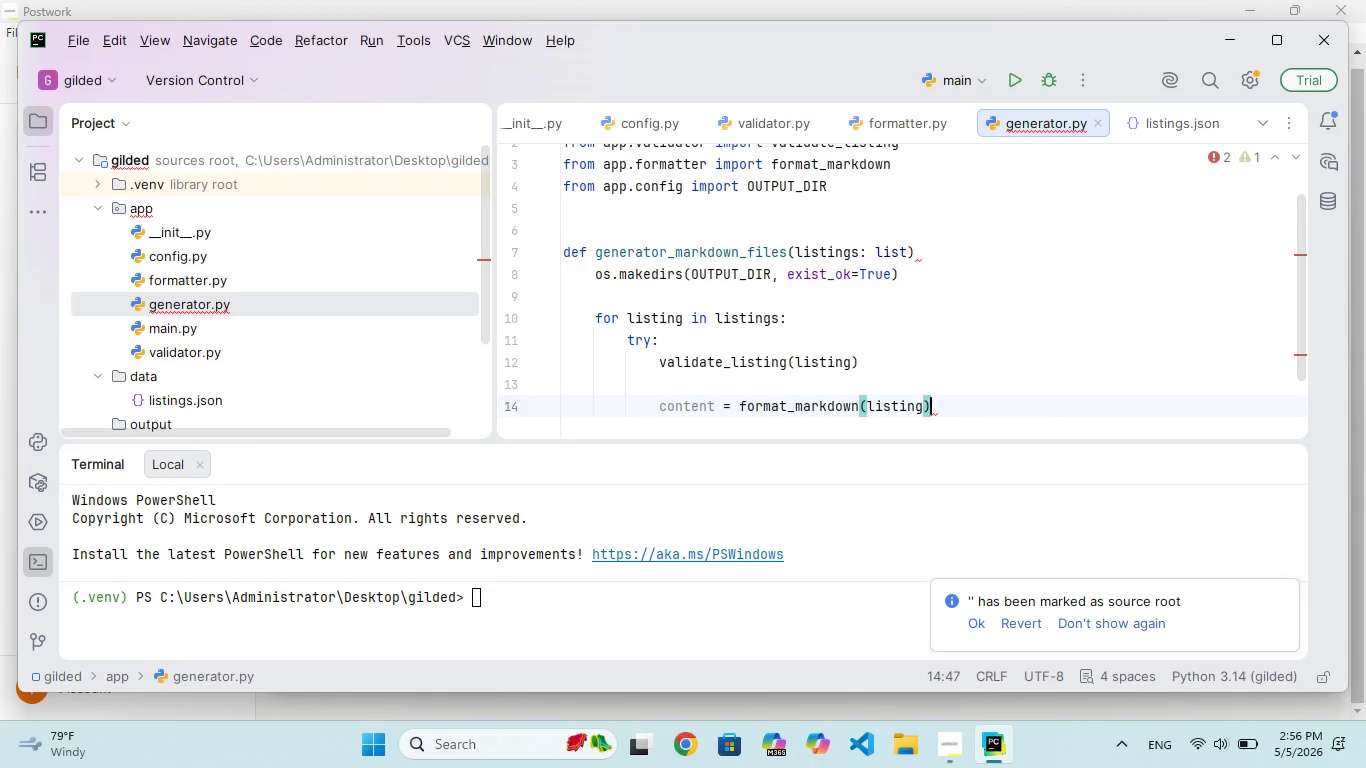 
key(Enter)
 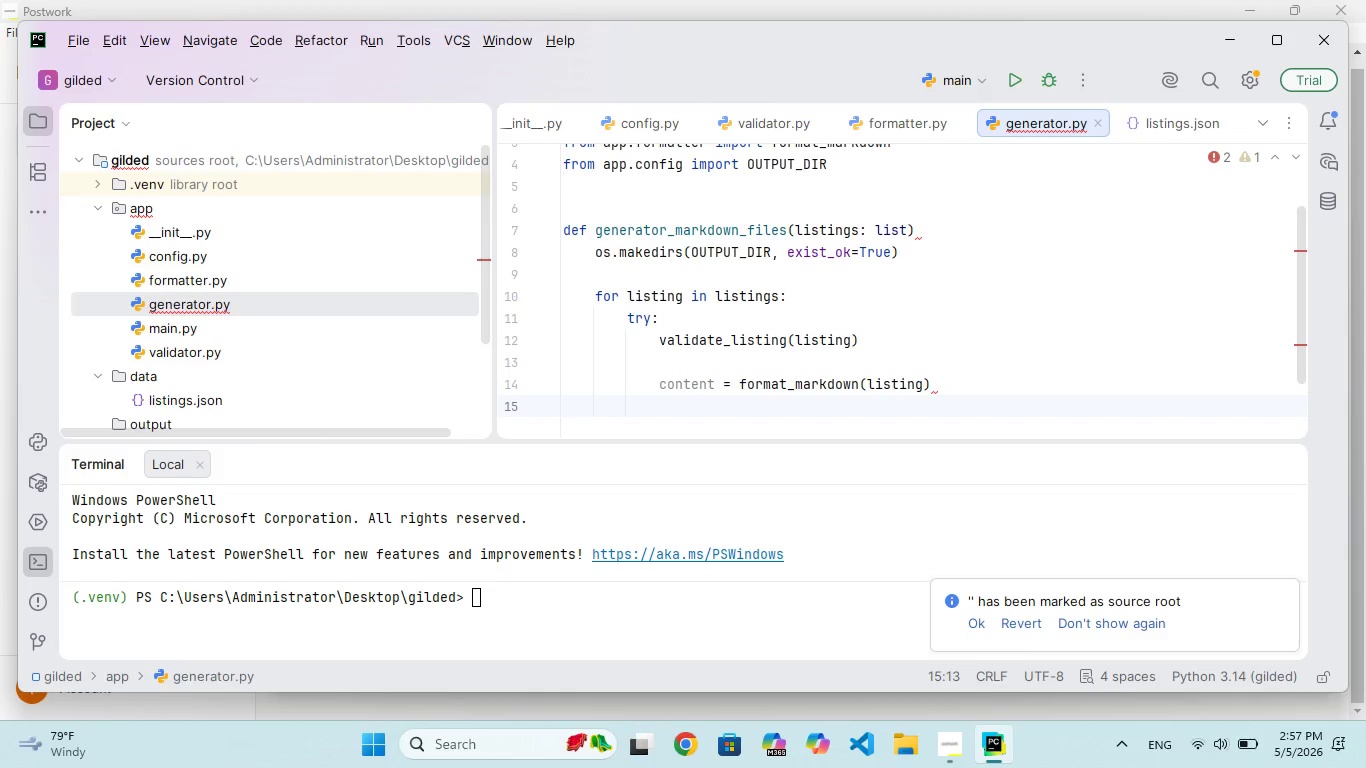 
wait(79.59)
 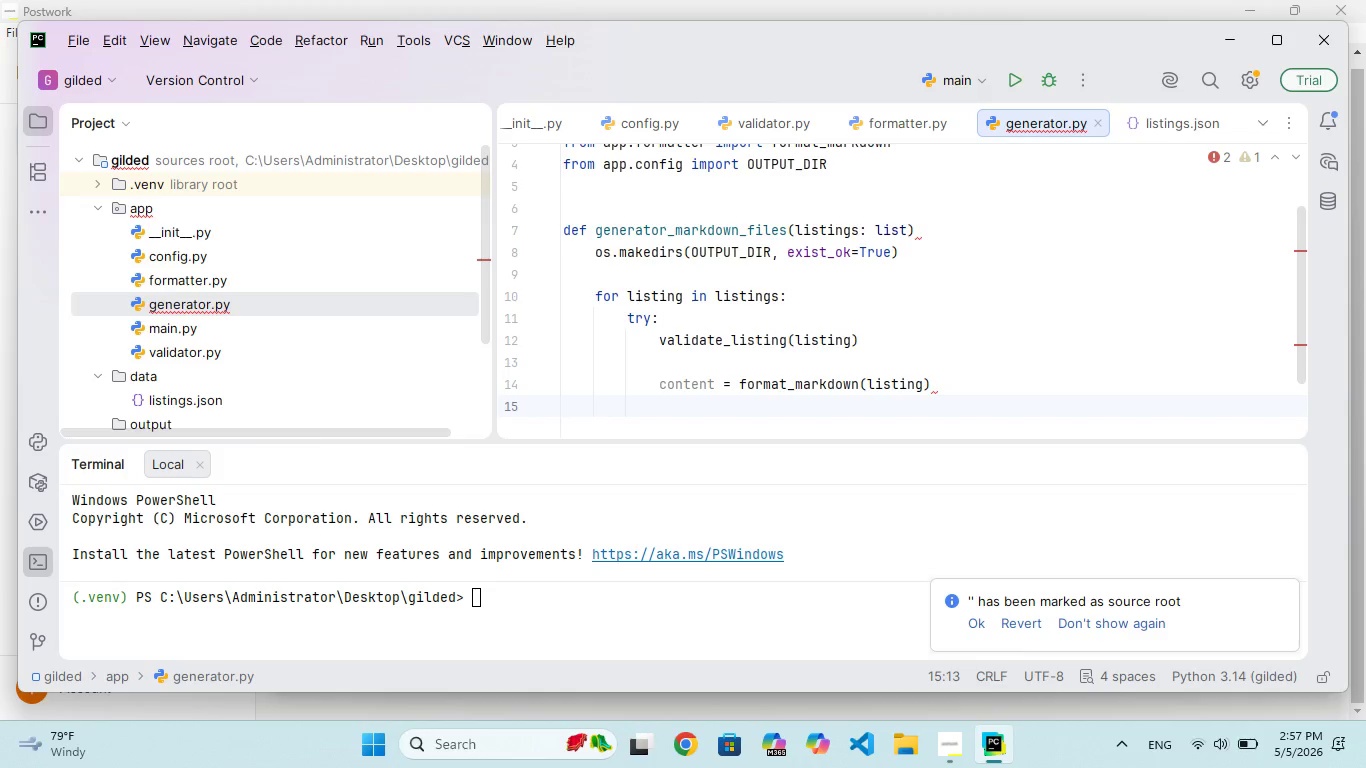 
key(Enter)
 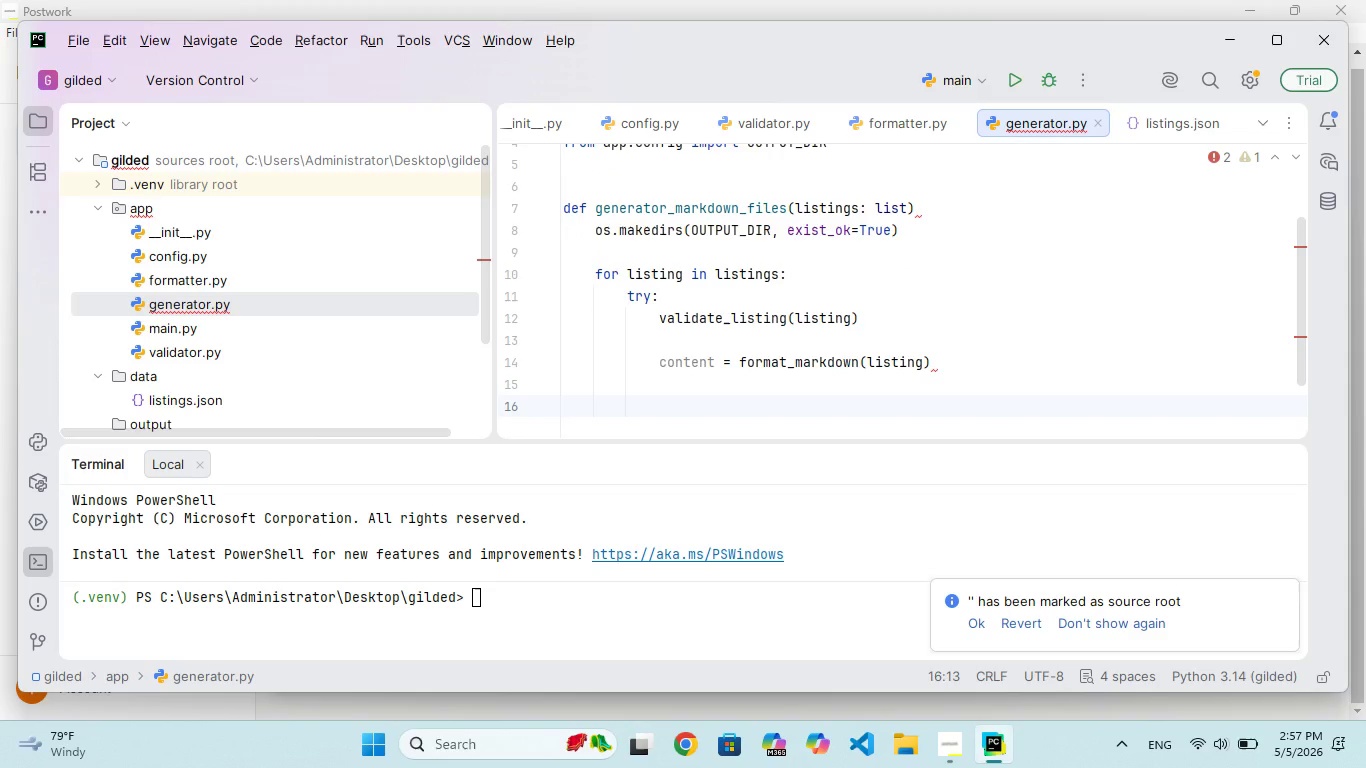 
type(file)
 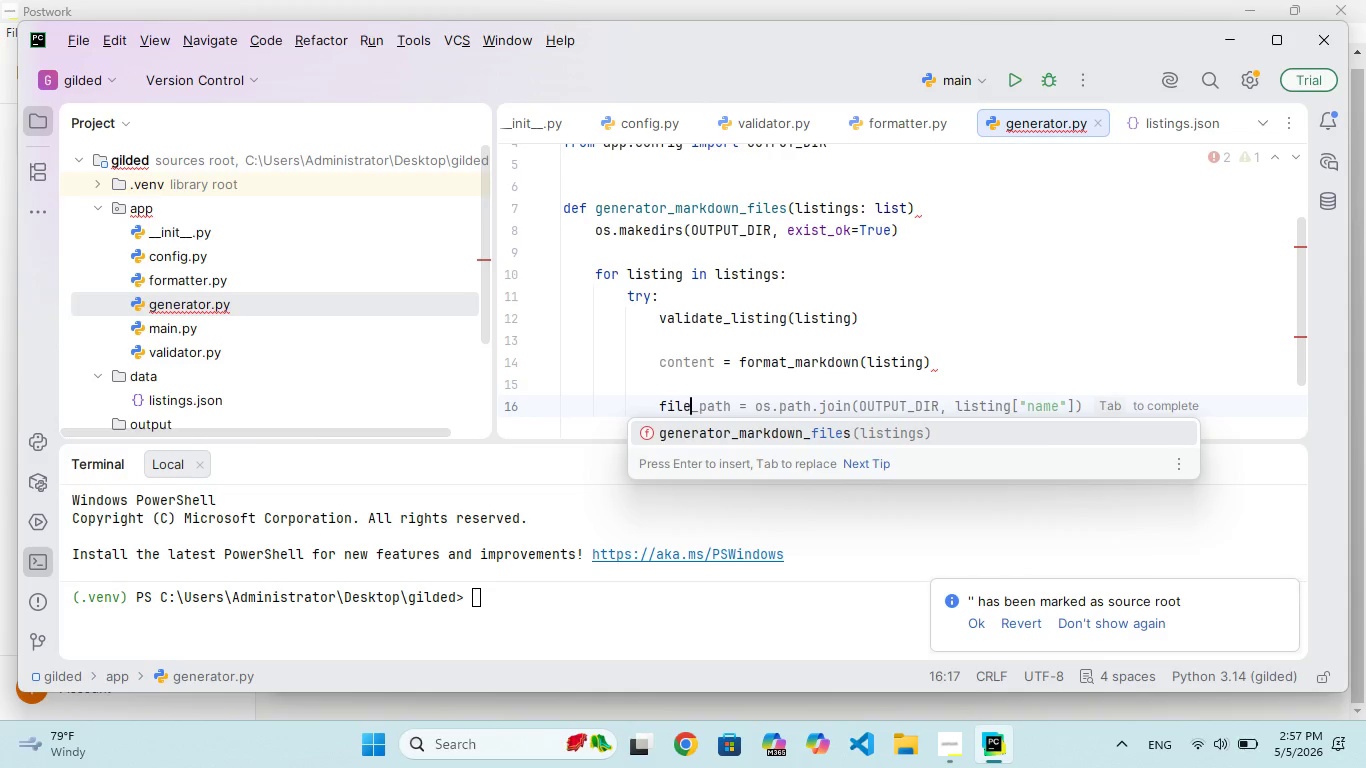 
wait(7.41)
 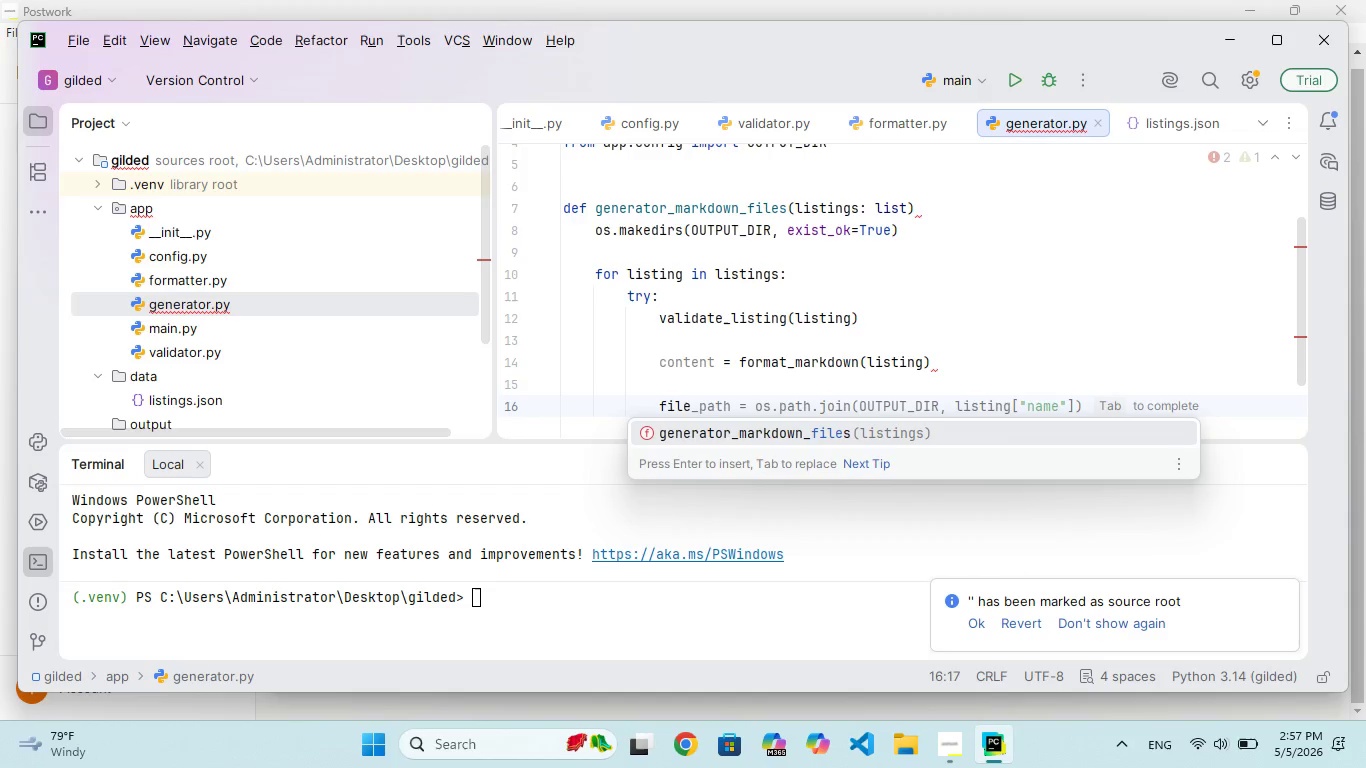 
type(nm)
 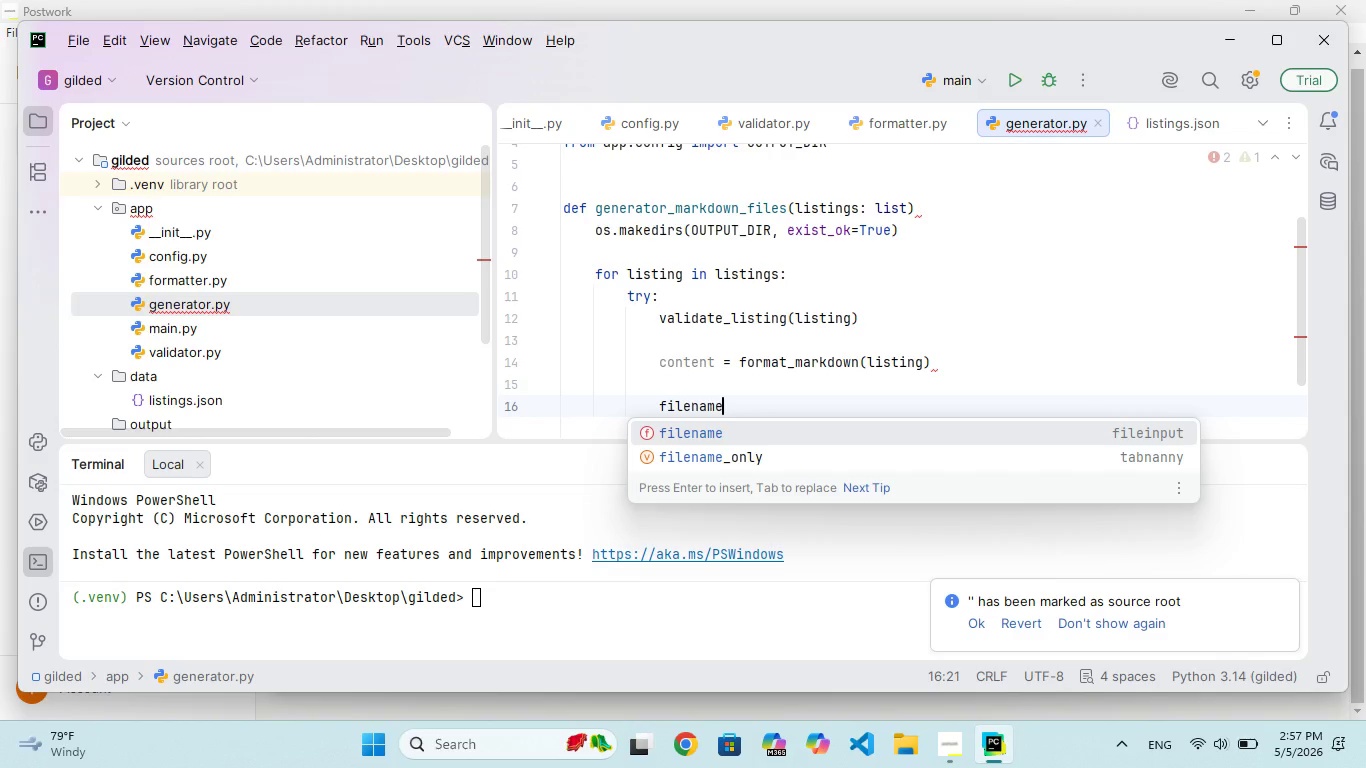 
hold_key(key=A, duration=0.41)
 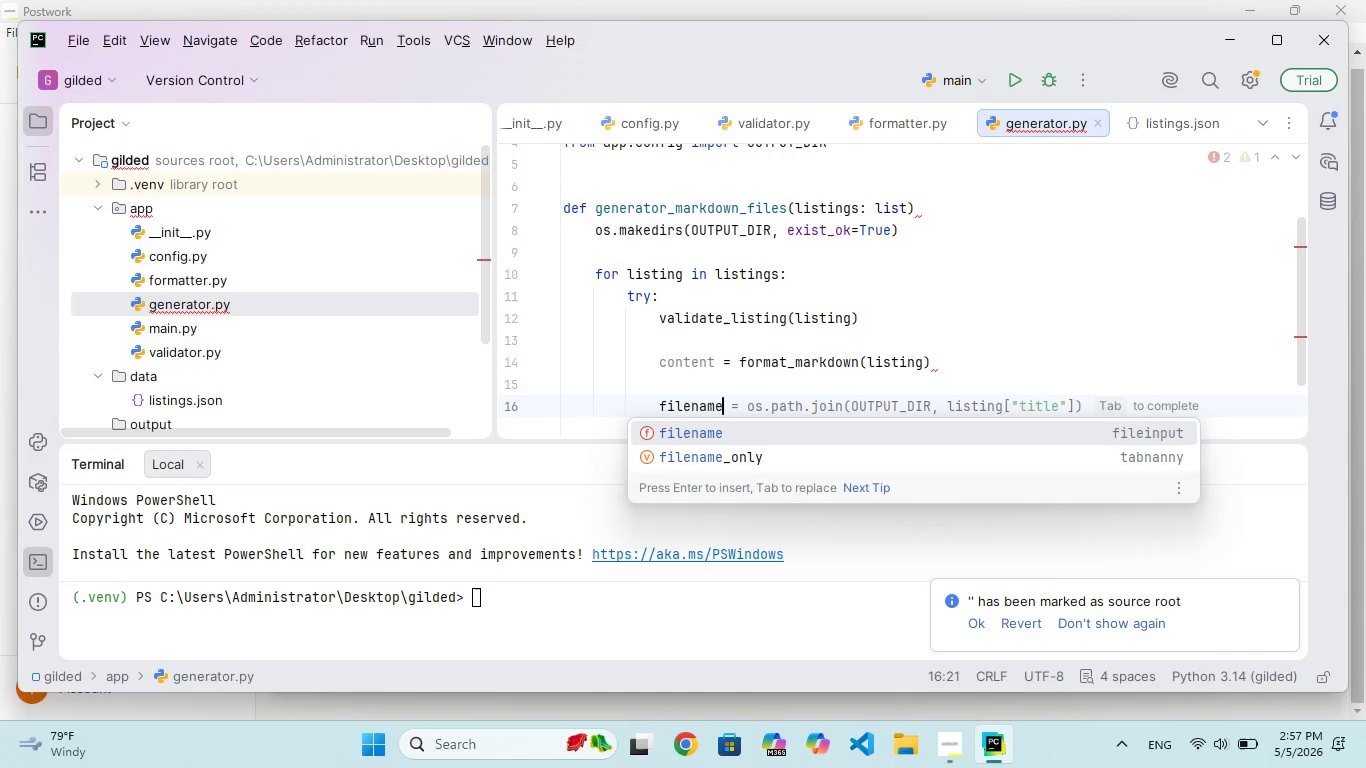 
hold_key(key=E, duration=0.31)
 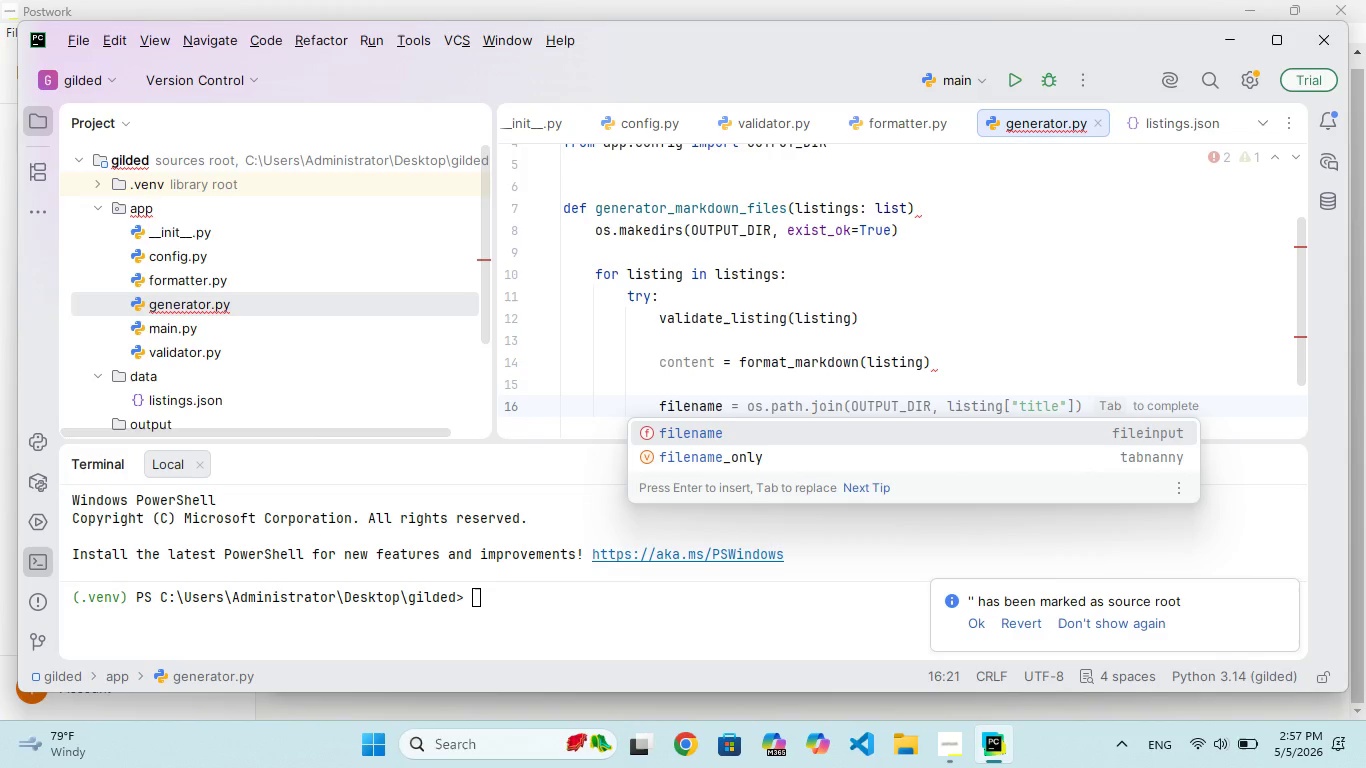 
type( = listing(listing)
key(Backspace)
key(Backspace)
key(Backspace)
key(Backspace)
key(Backspace)
key(Backspace)
 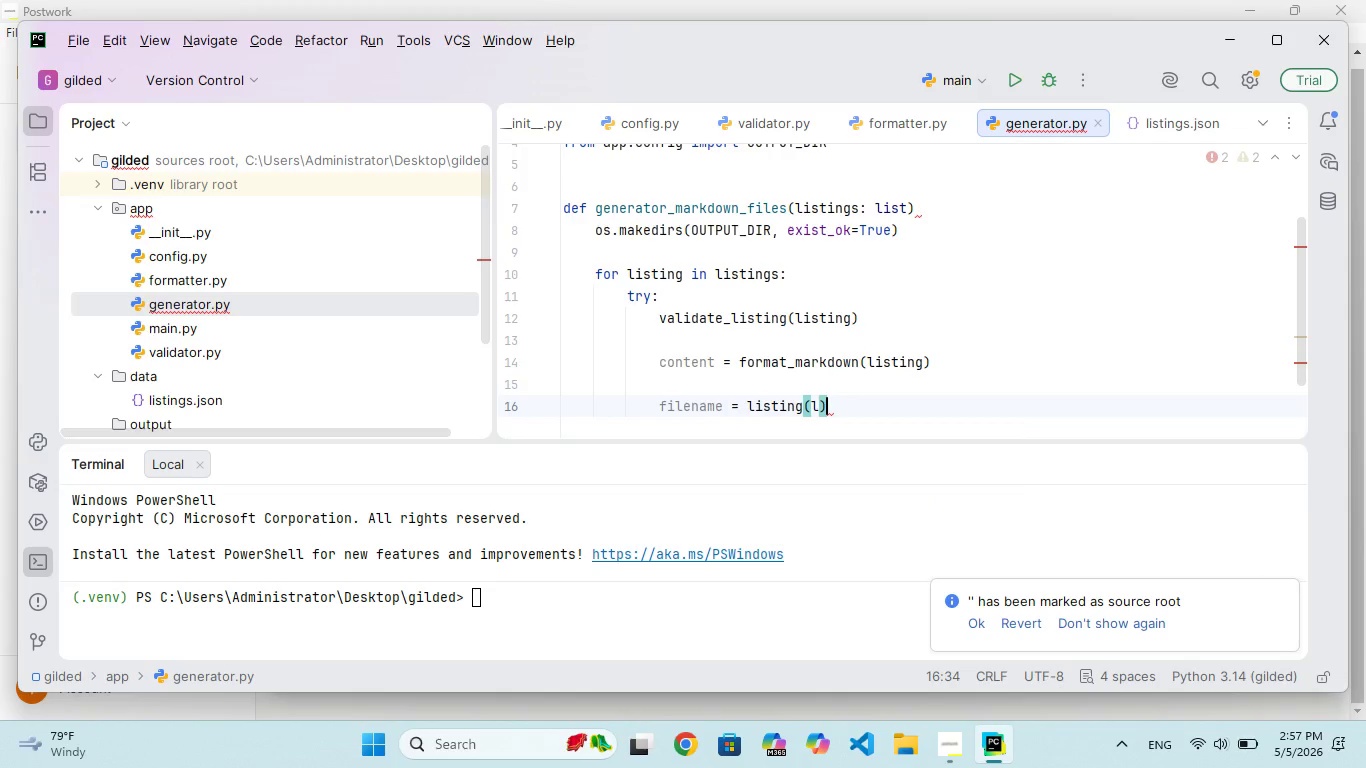 
 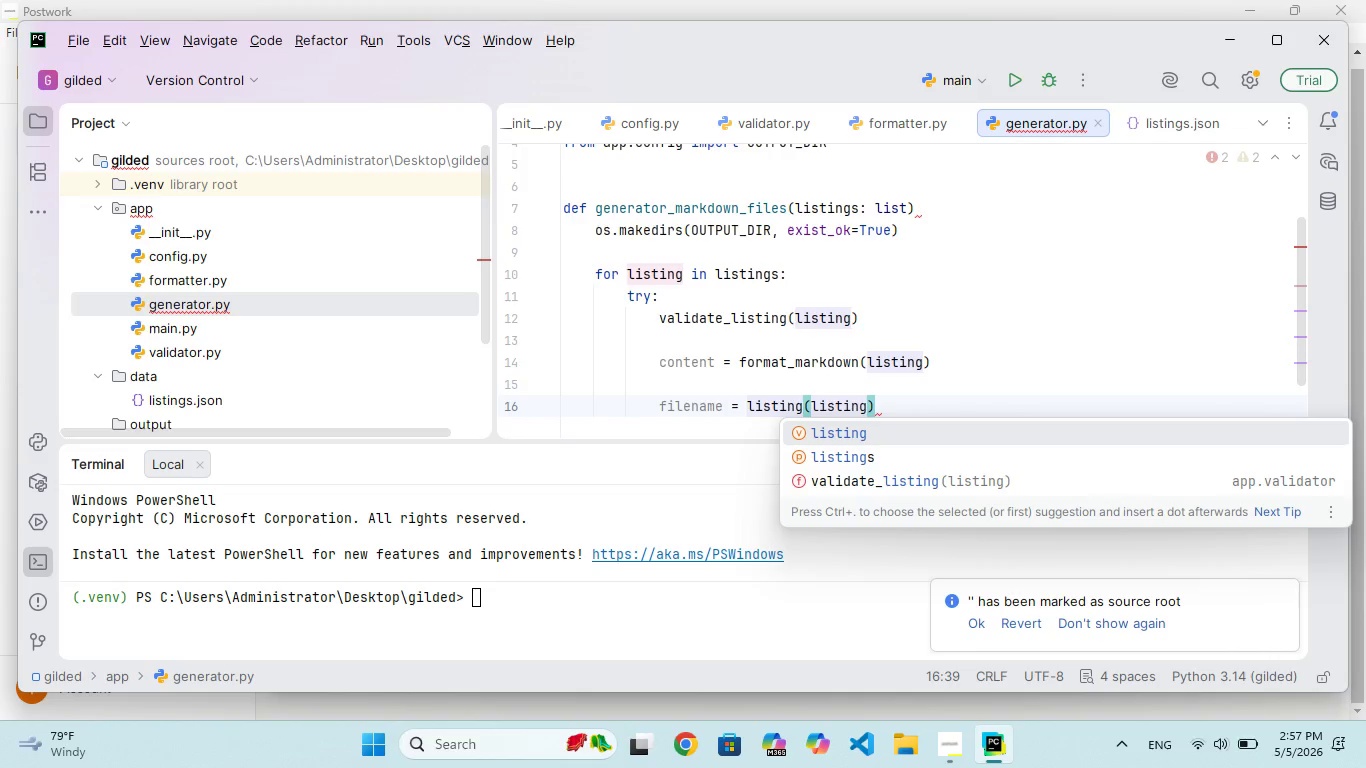 
key(ArrowRight)
 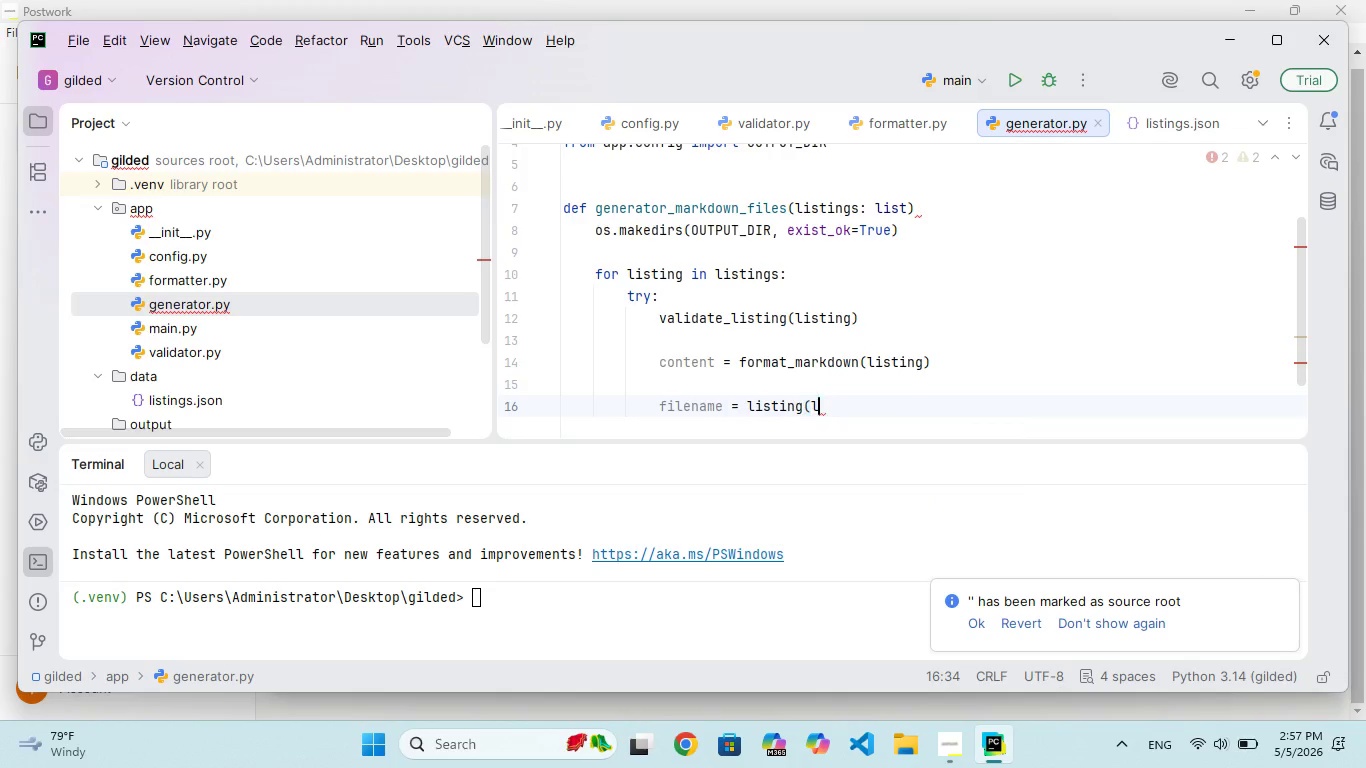 
key(Backspace)
 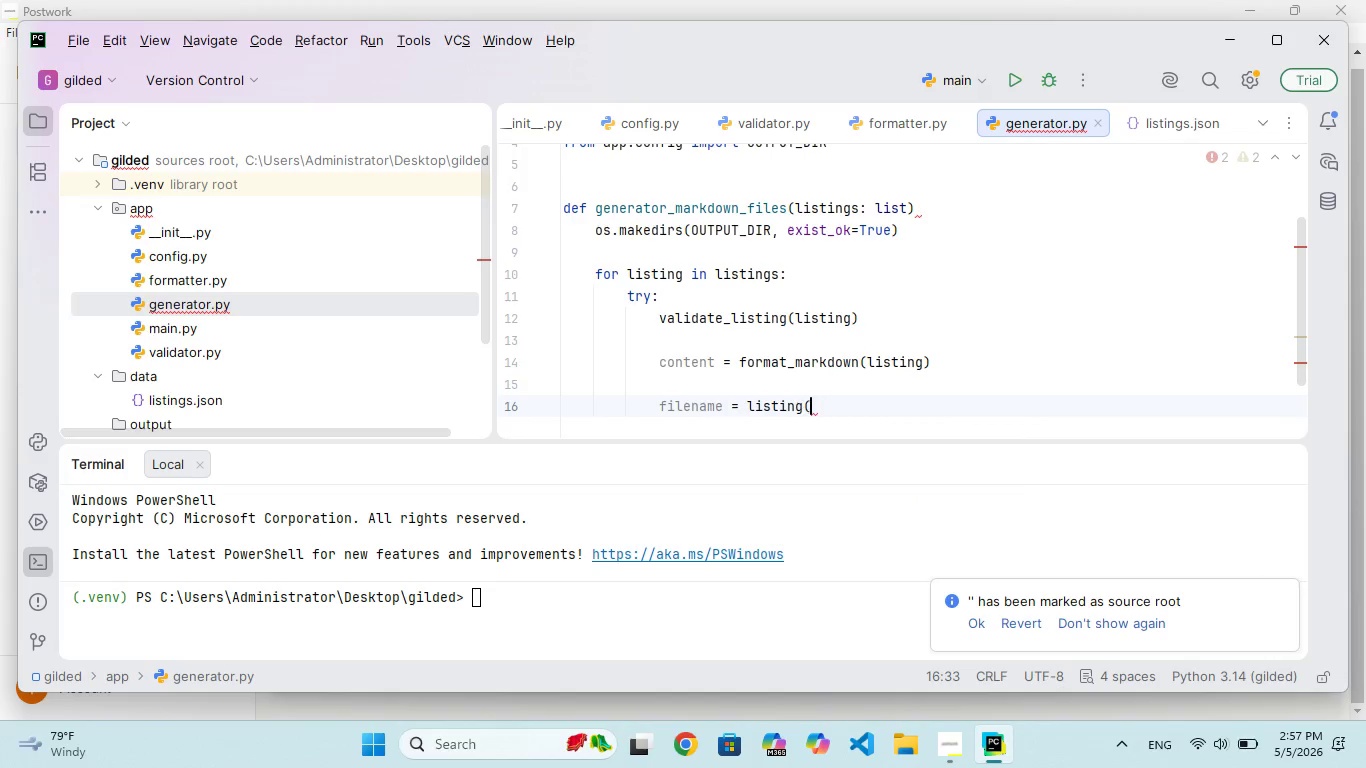 
key(Backspace)
 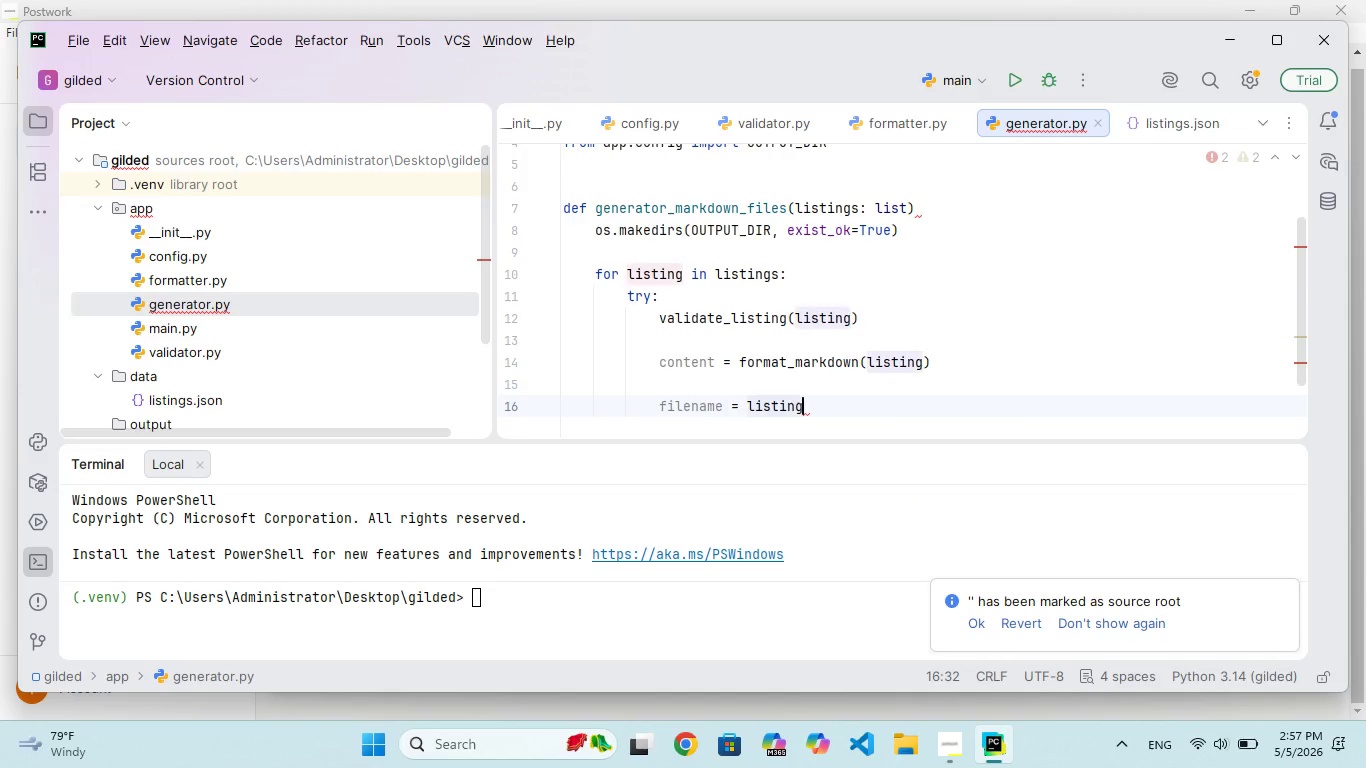 
key(Backspace)
 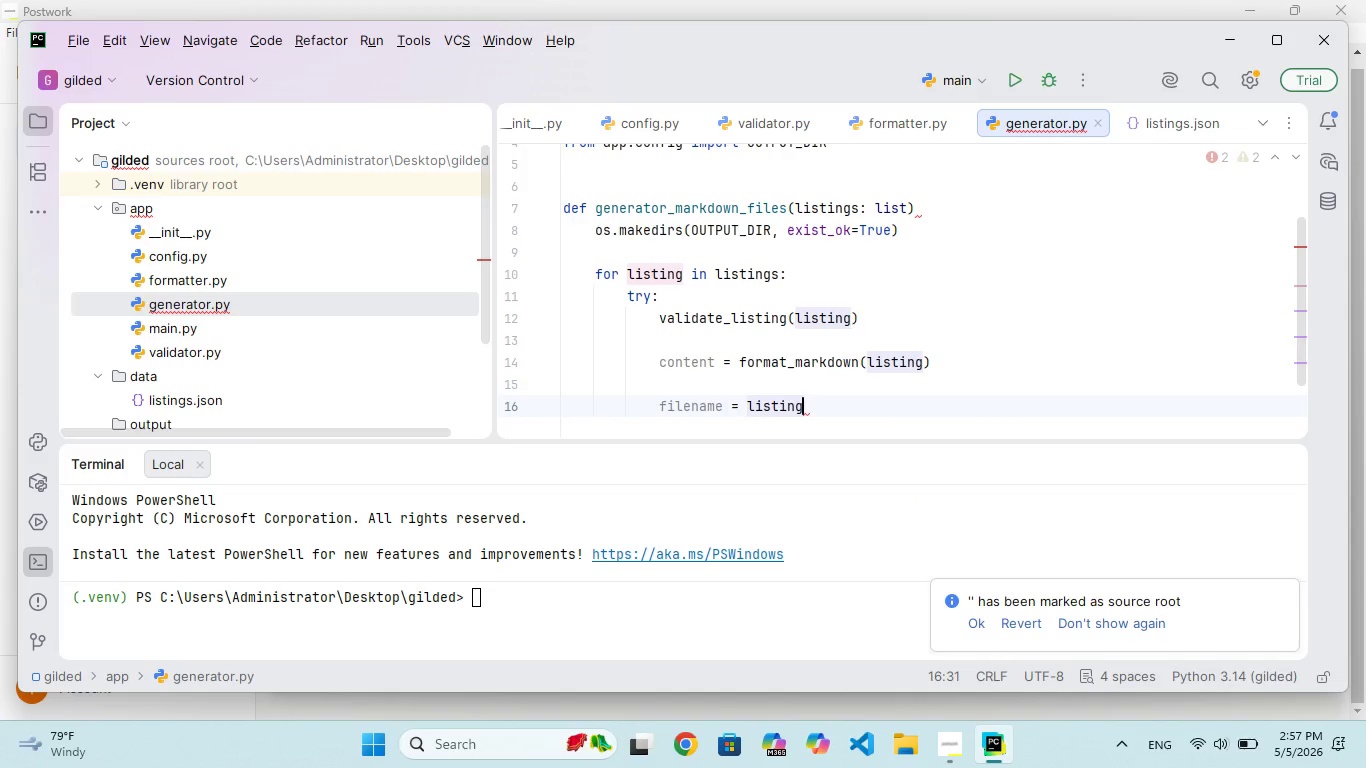 
key(Backspace)
 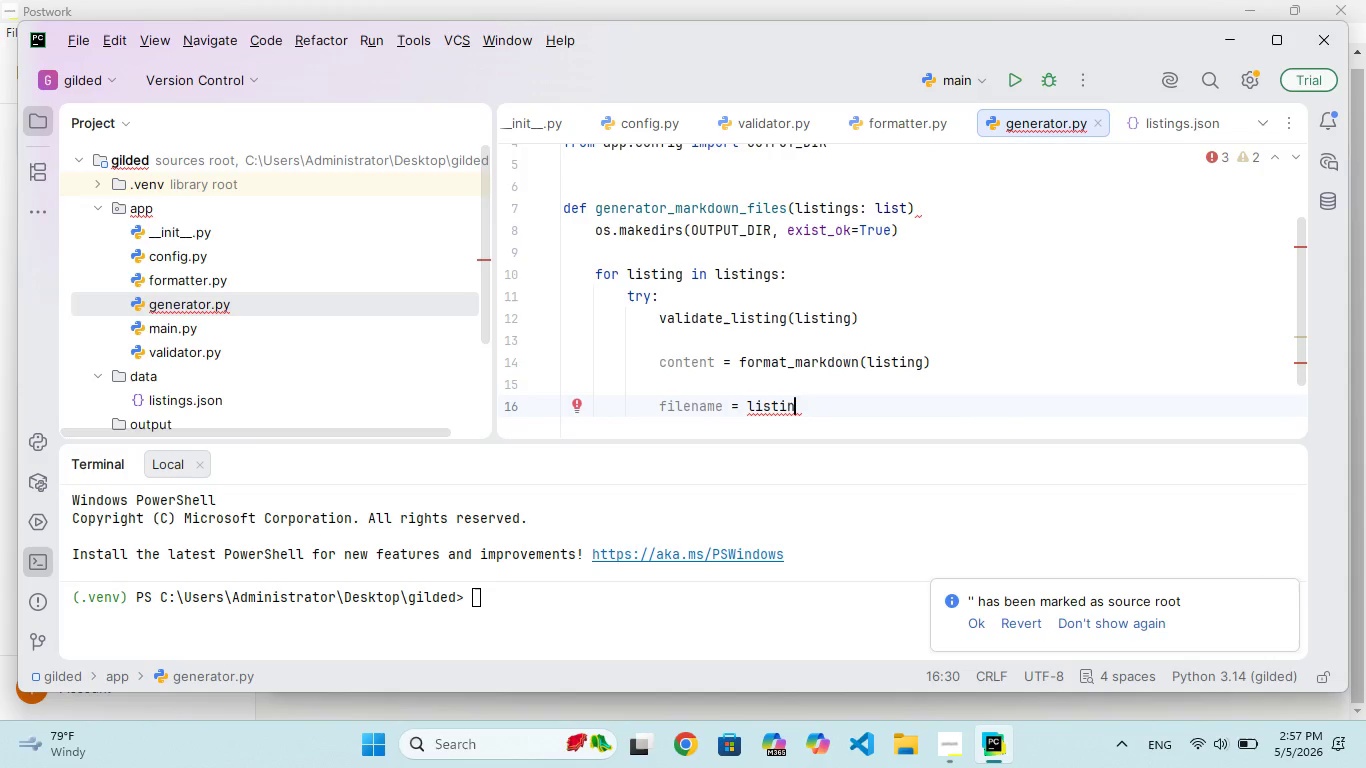 
wait(5.62)
 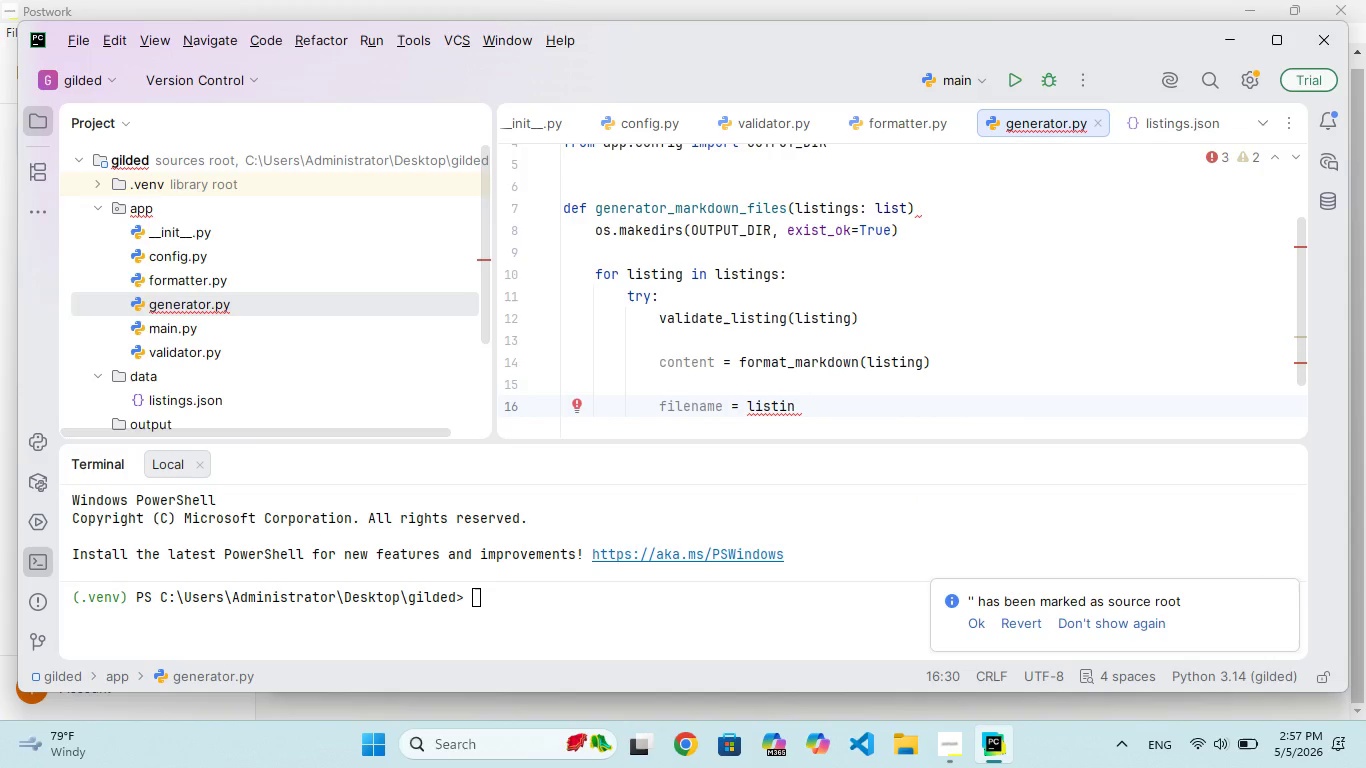 
key(Backspace)
 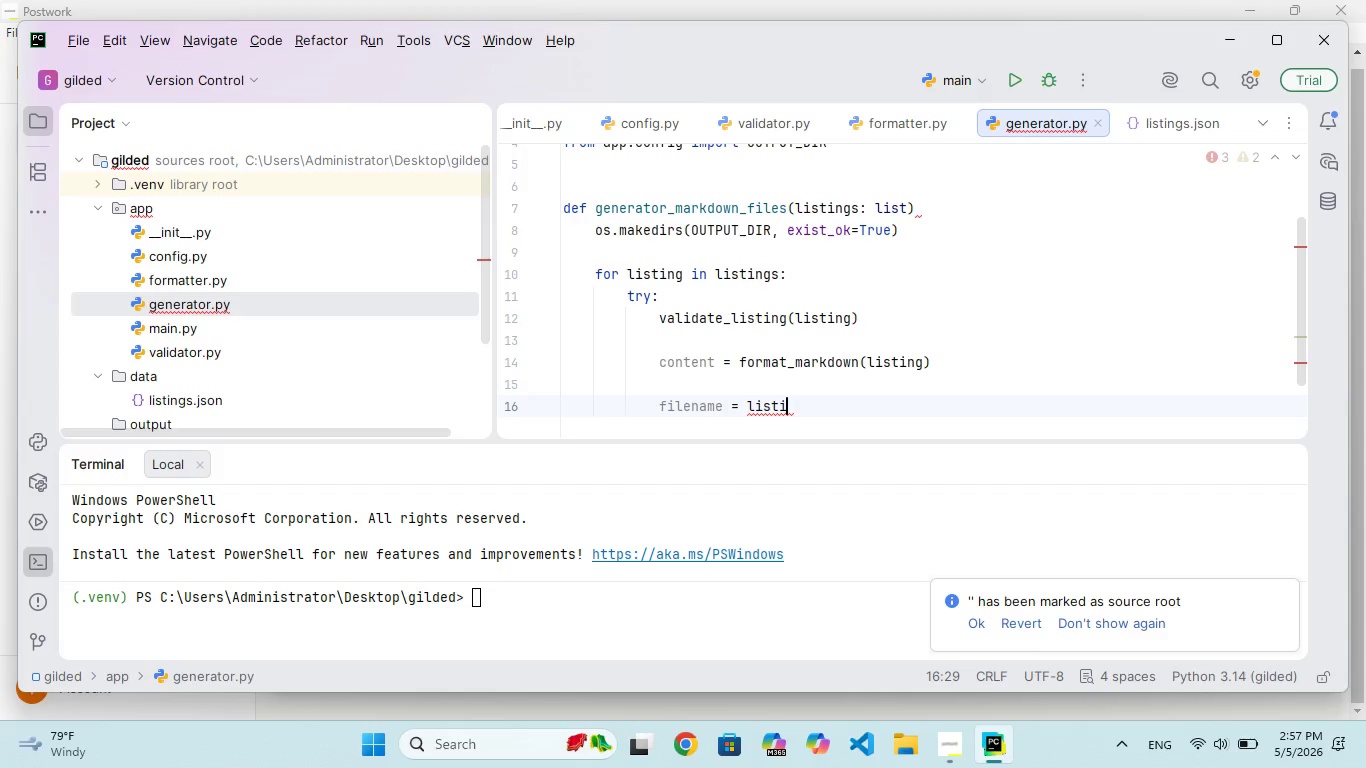 
key(Backspace)
 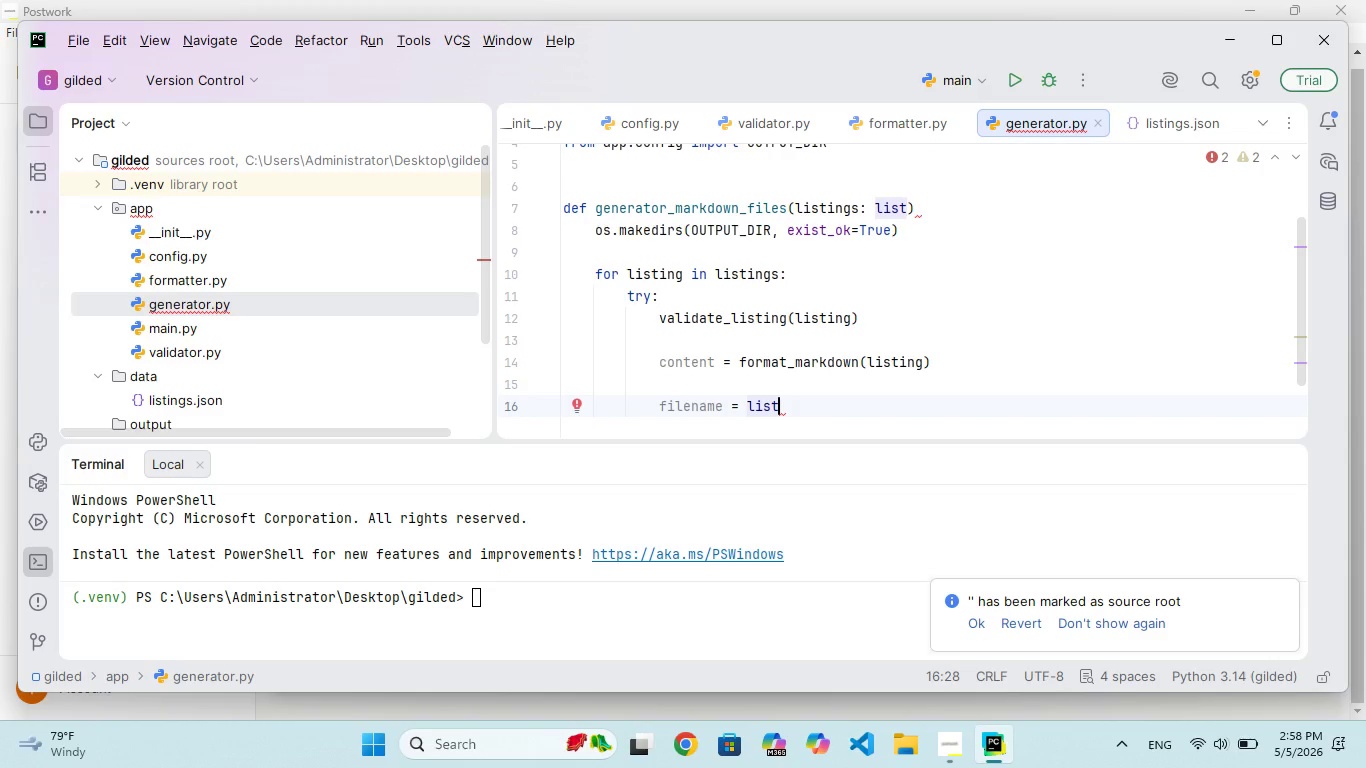 
type(ing["nme)
 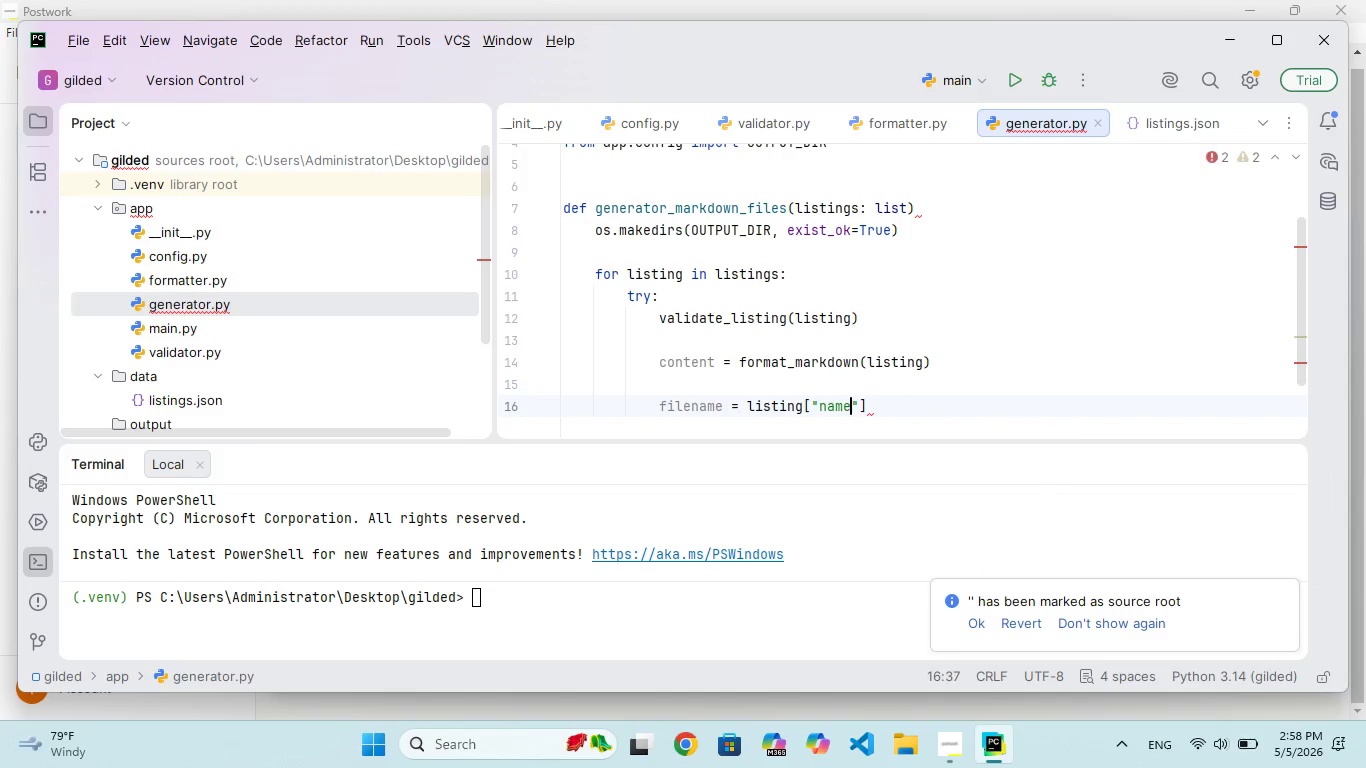 
 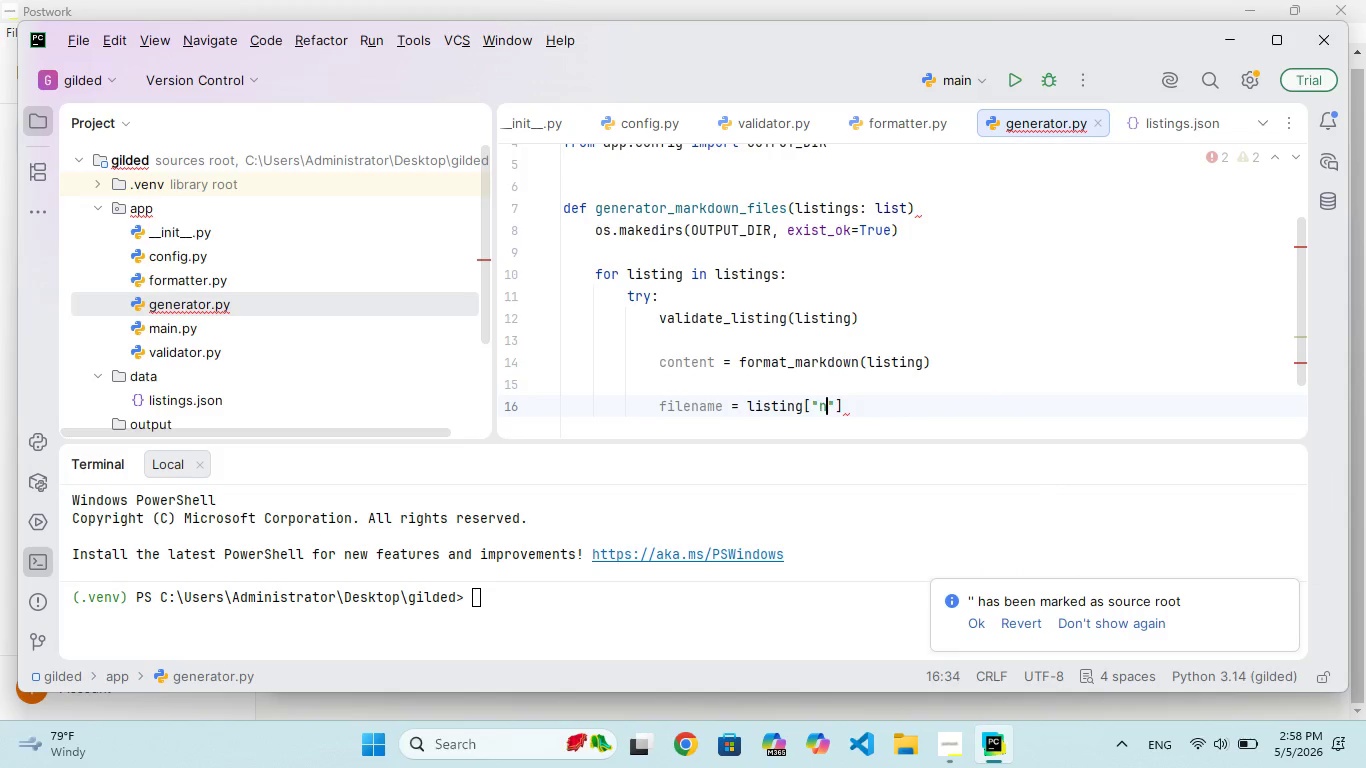 
hold_key(key=A, duration=0.33)
 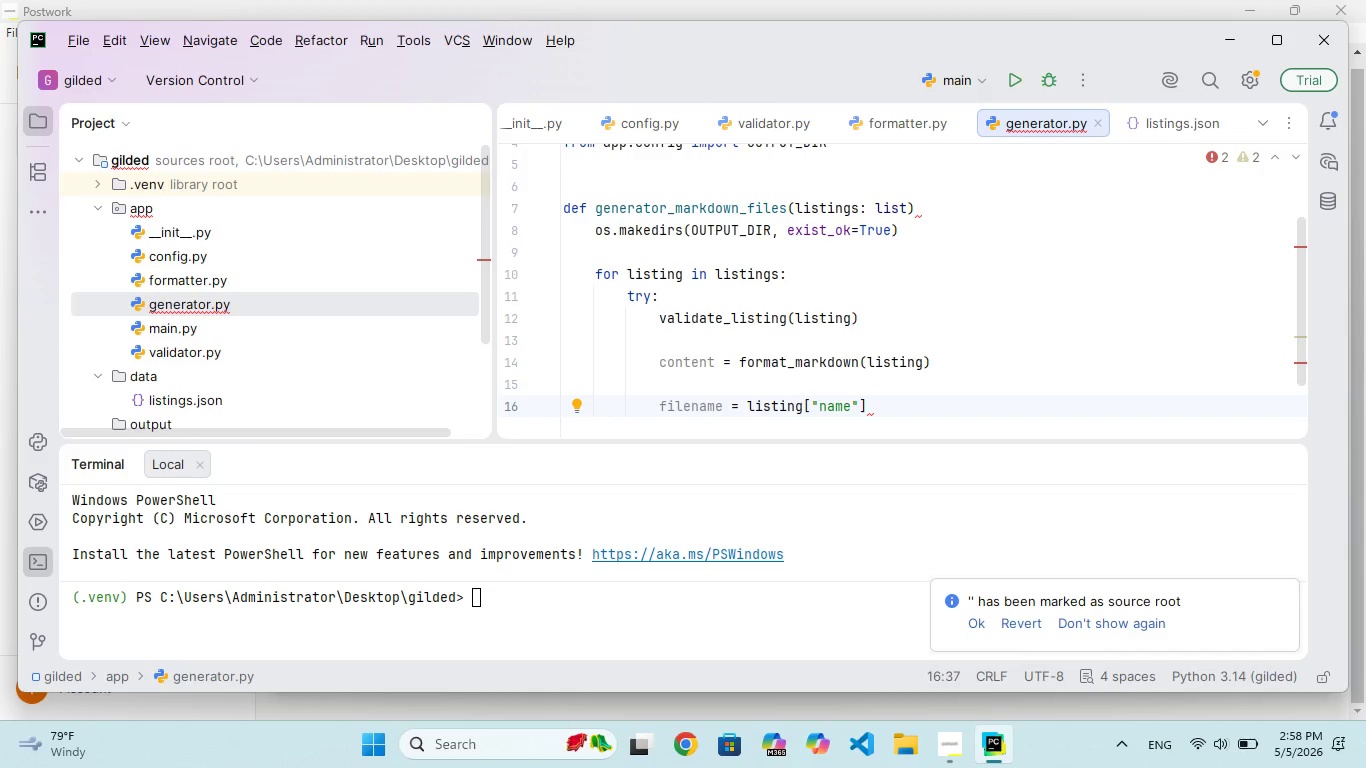 
key(ArrowRight)
 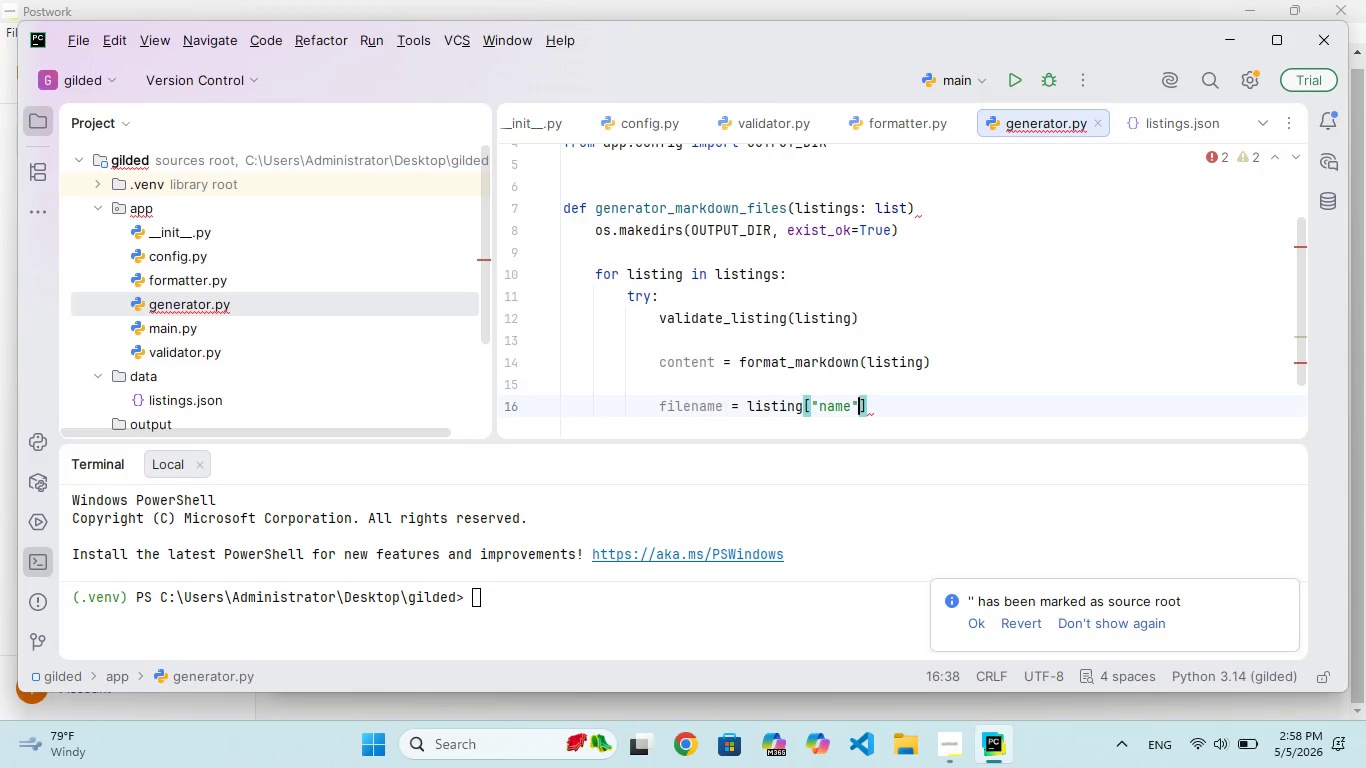 
key(ArrowRight)
 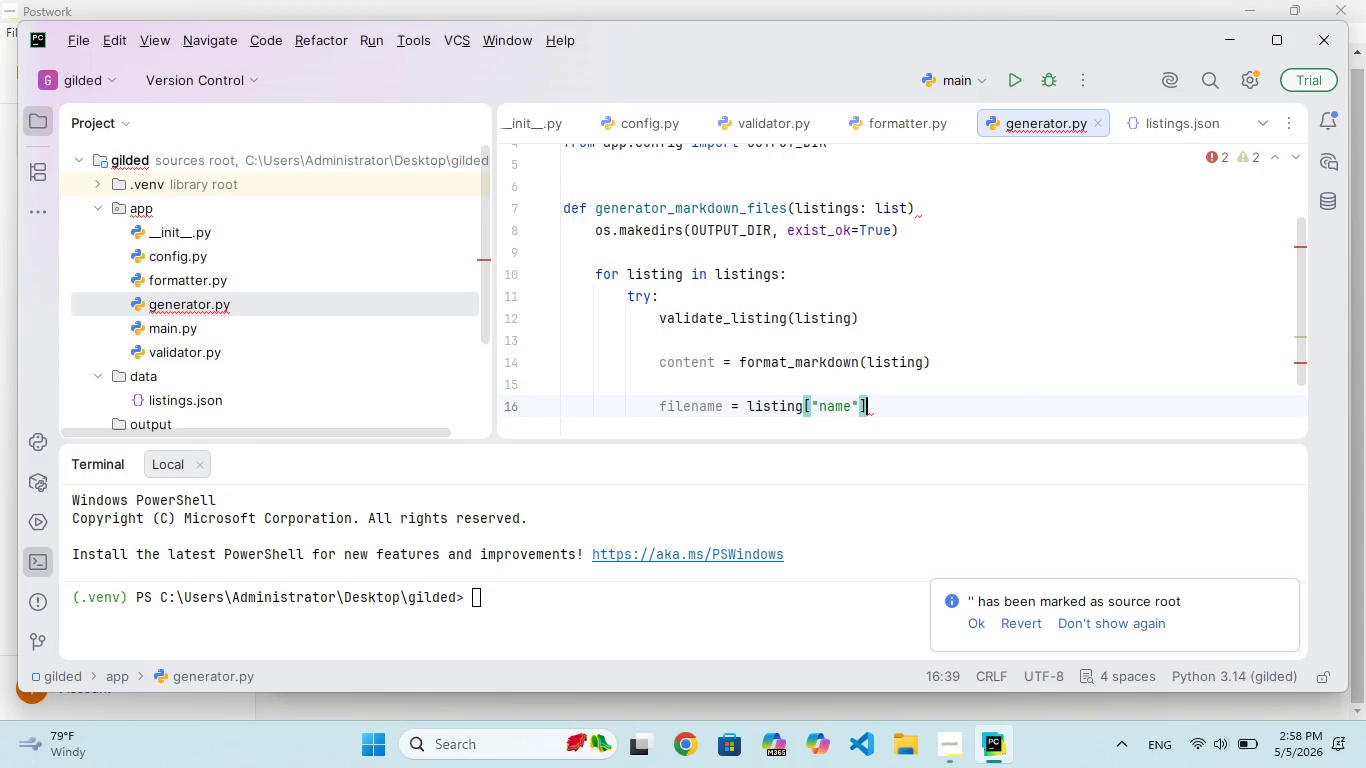 
type(.replace(")
 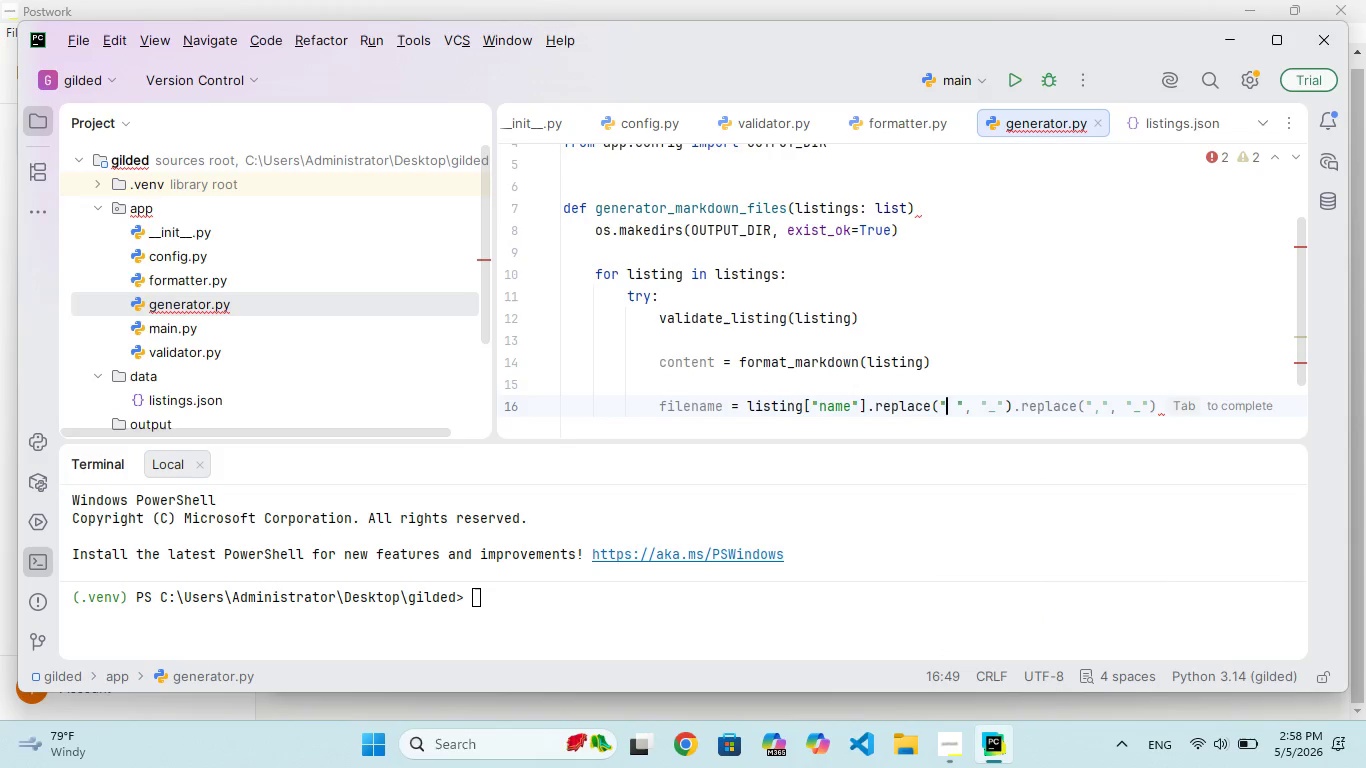 
key(ArrowRight)
 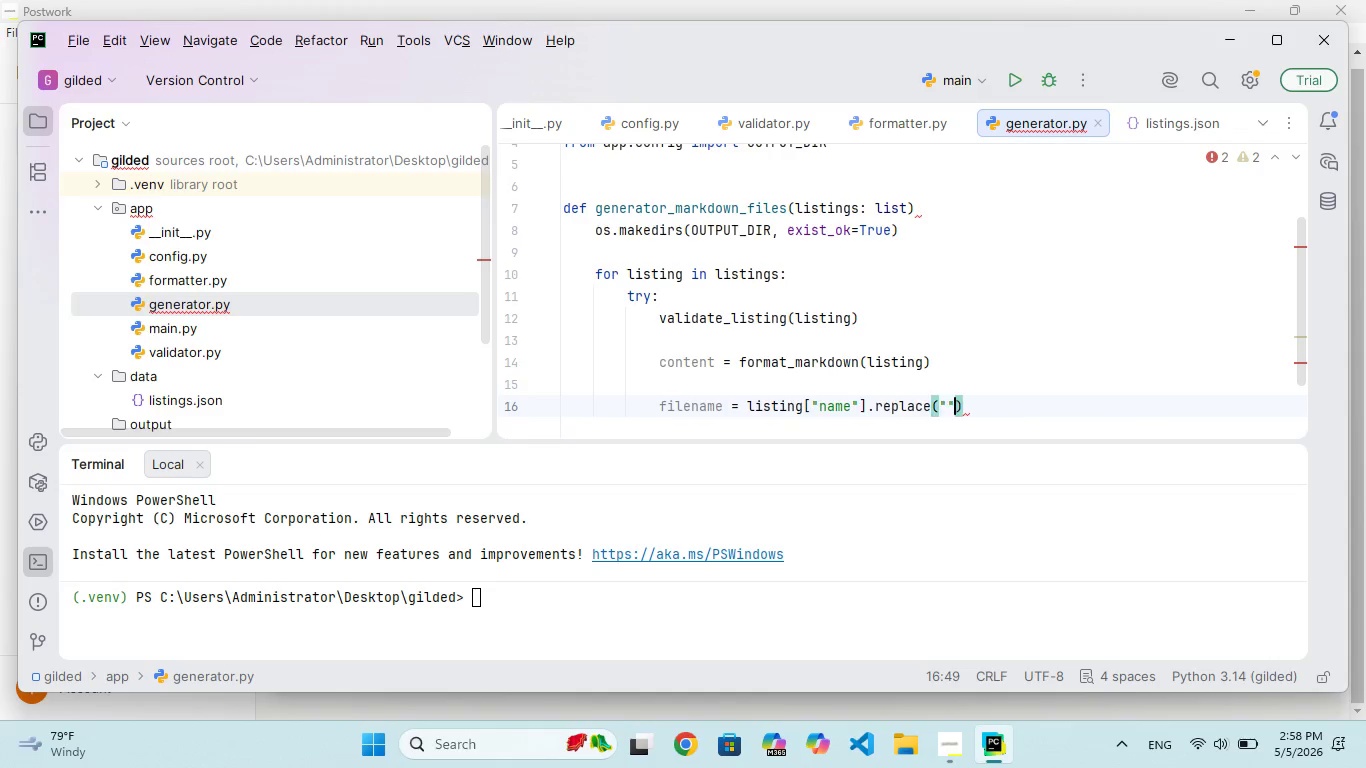 
key(ArrowRight)
 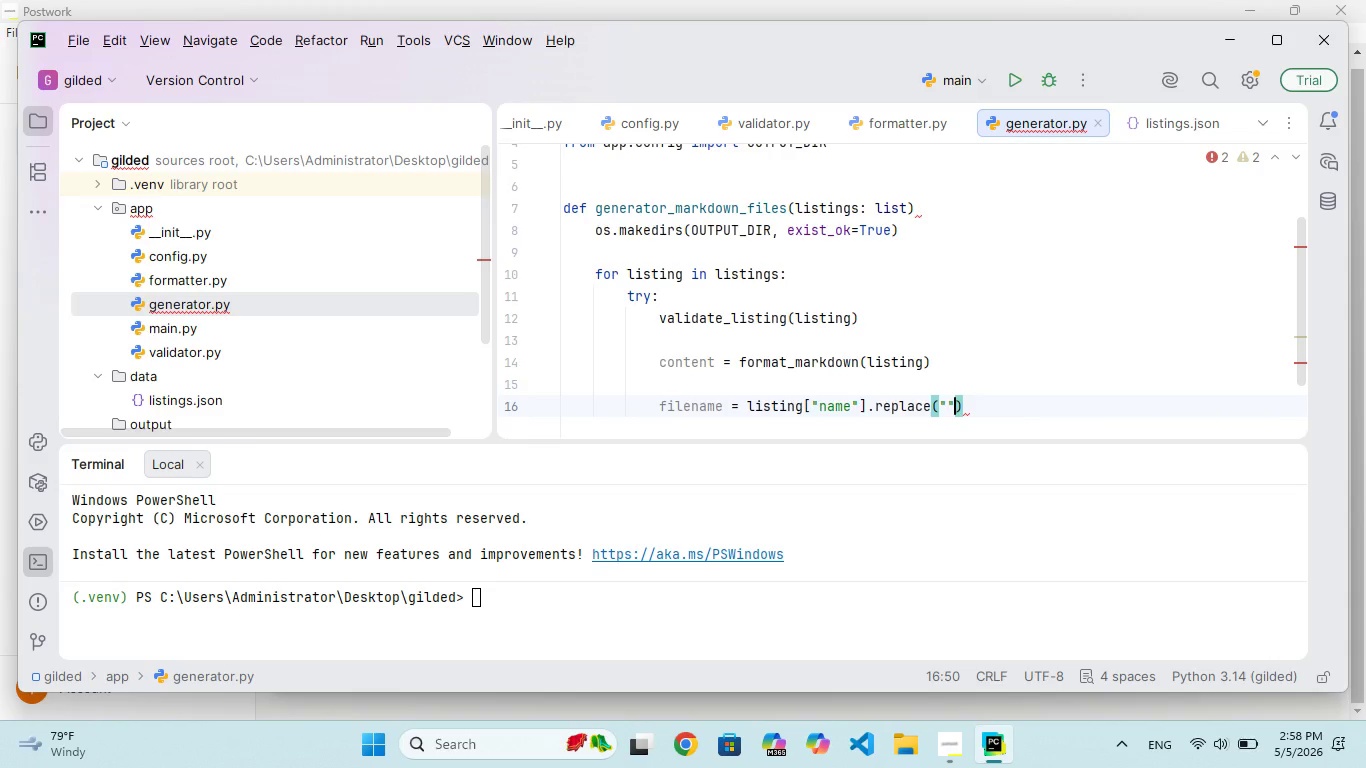 
key(ArrowLeft)
 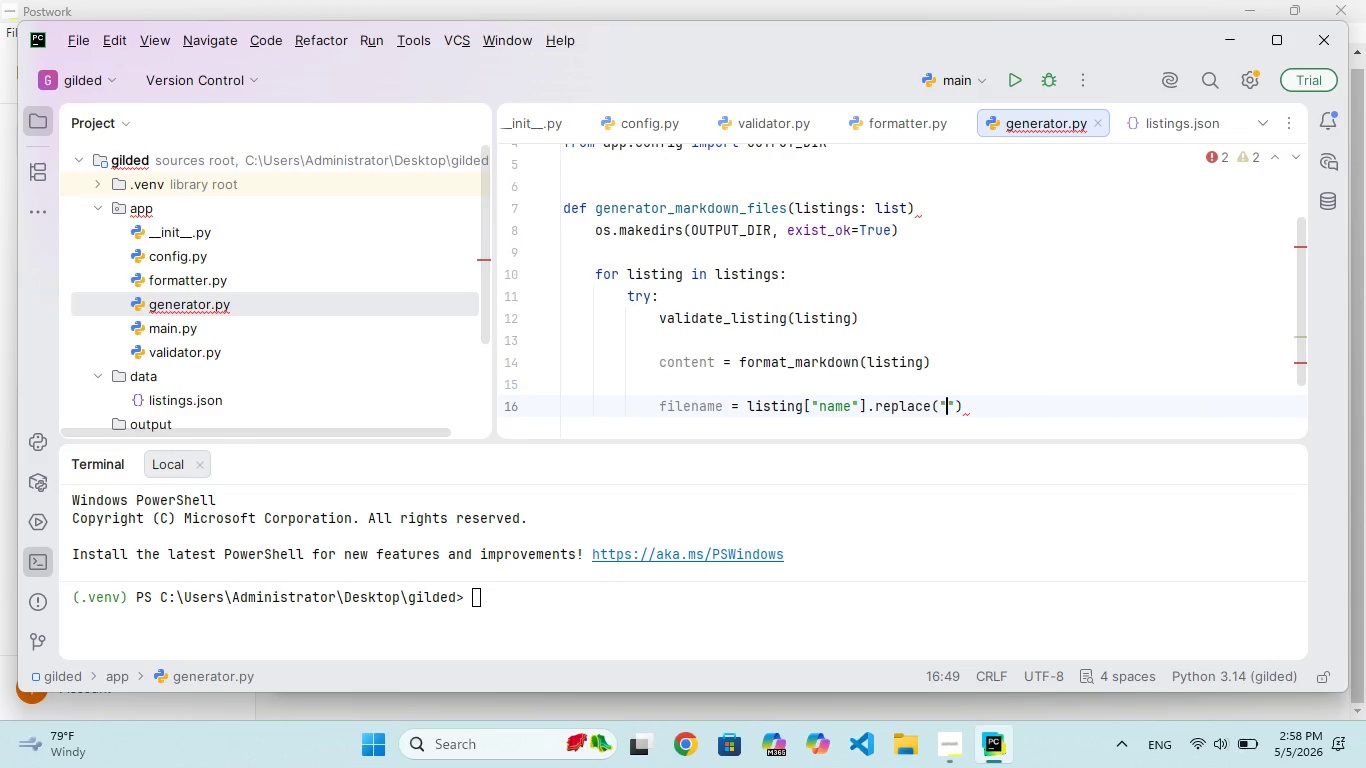 
key(Space)
 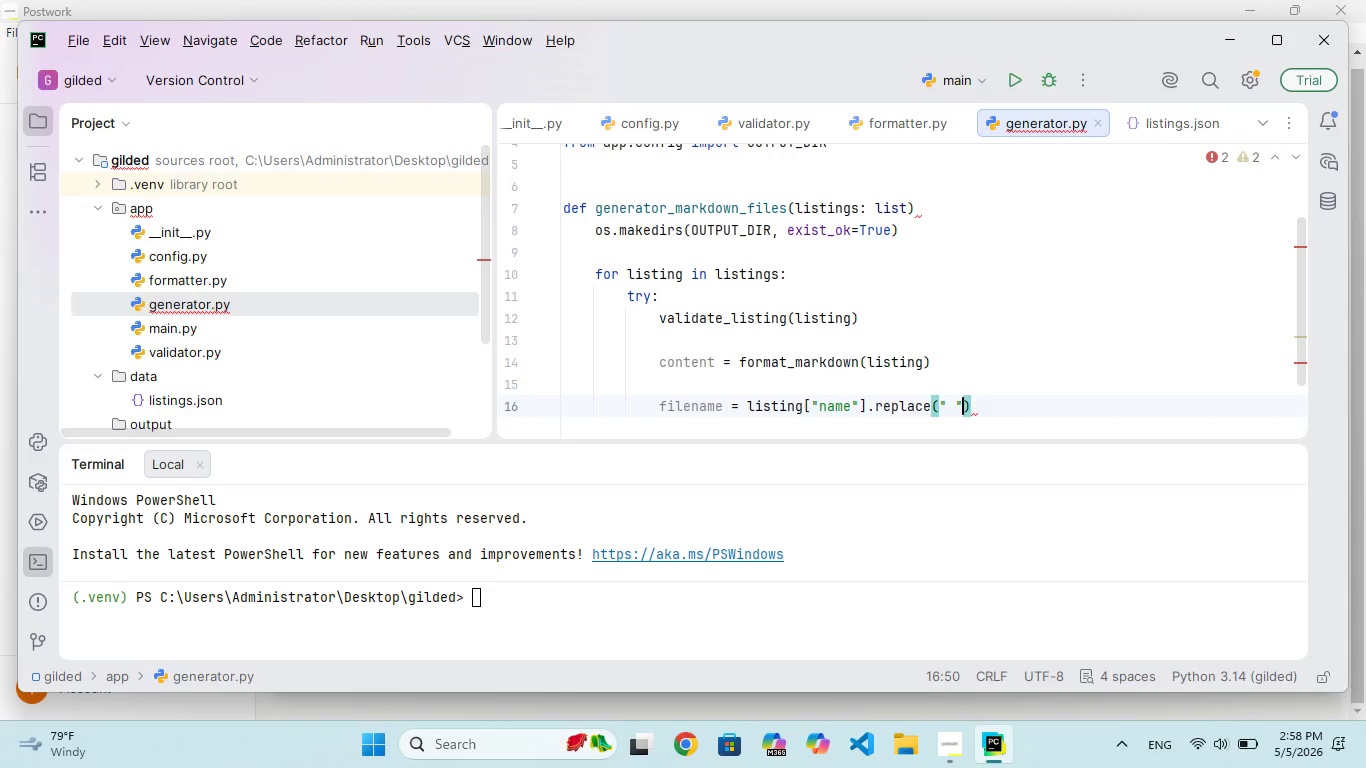 
key(ArrowRight)
 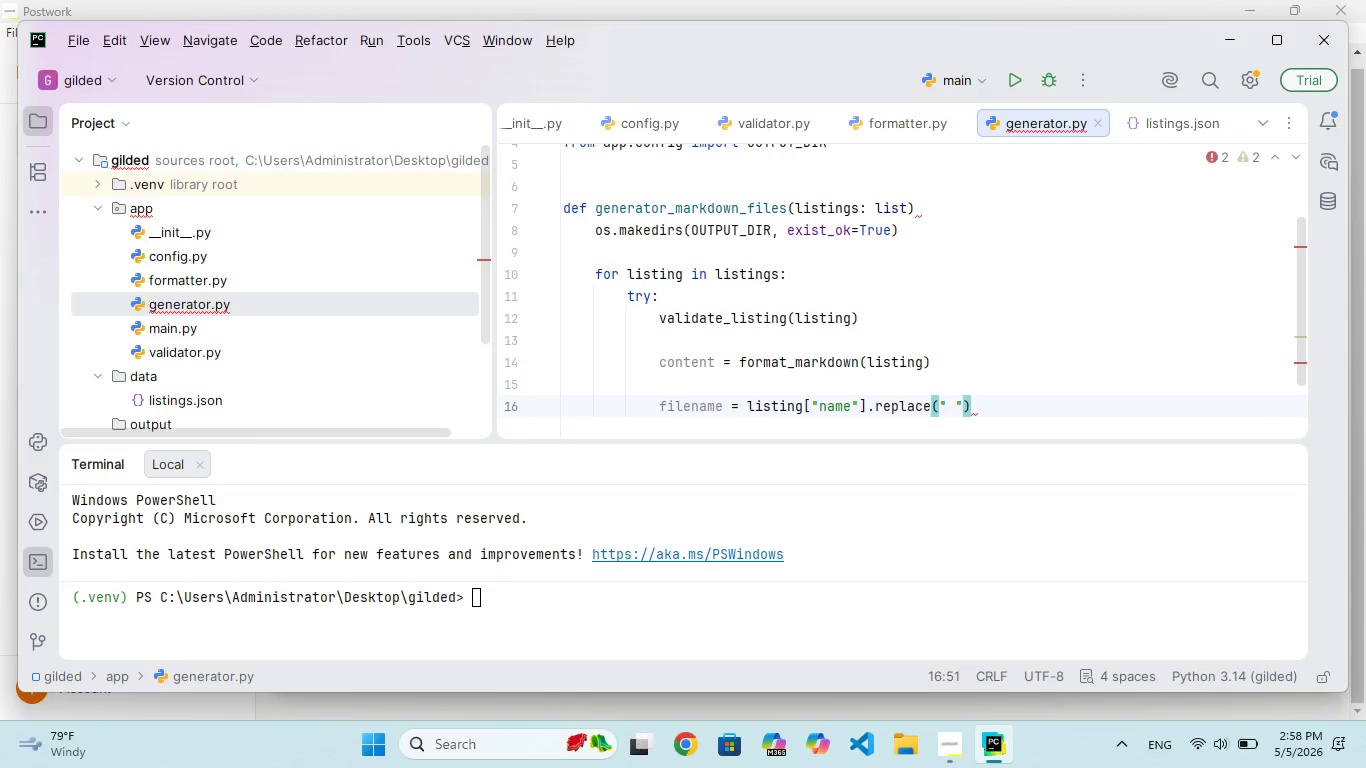 
key(Comma)
 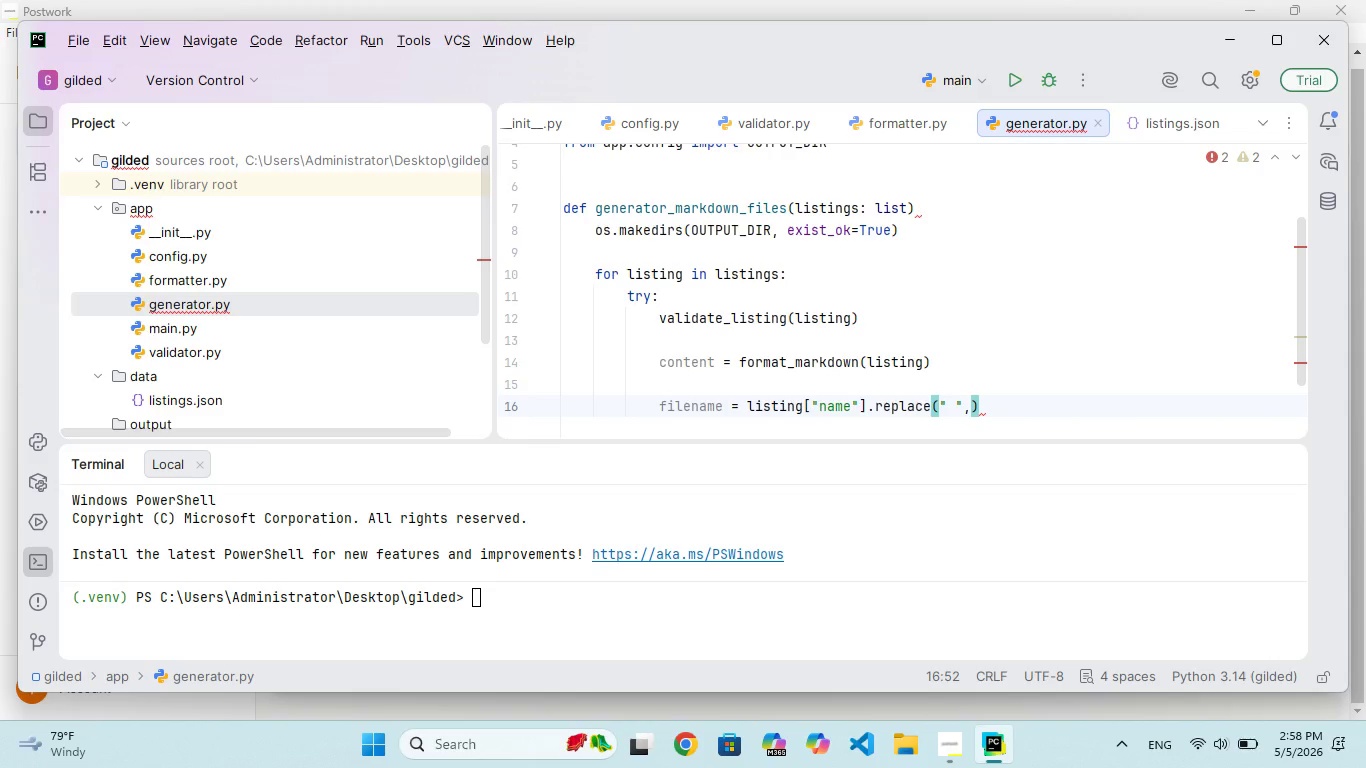 
key(Shift+Quote)
 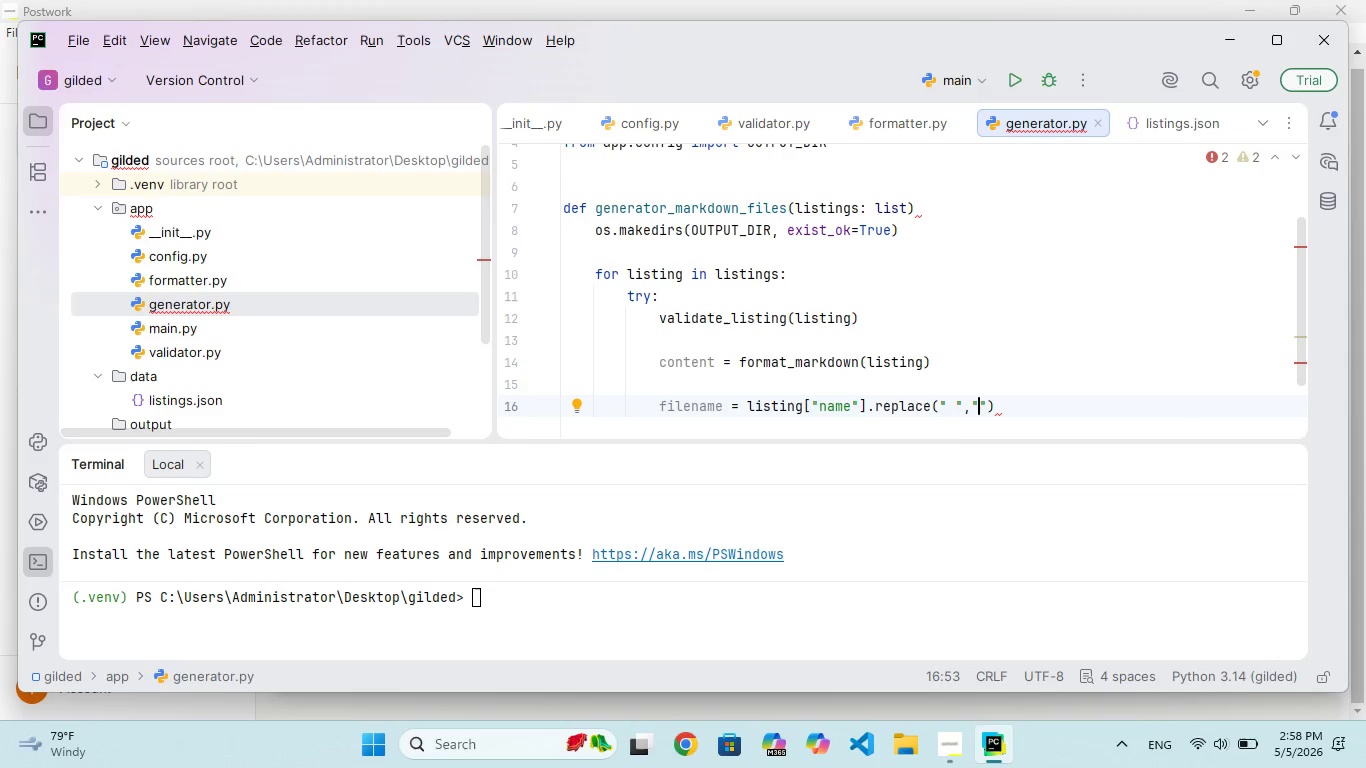 
key(Shift+ShiftRight)
 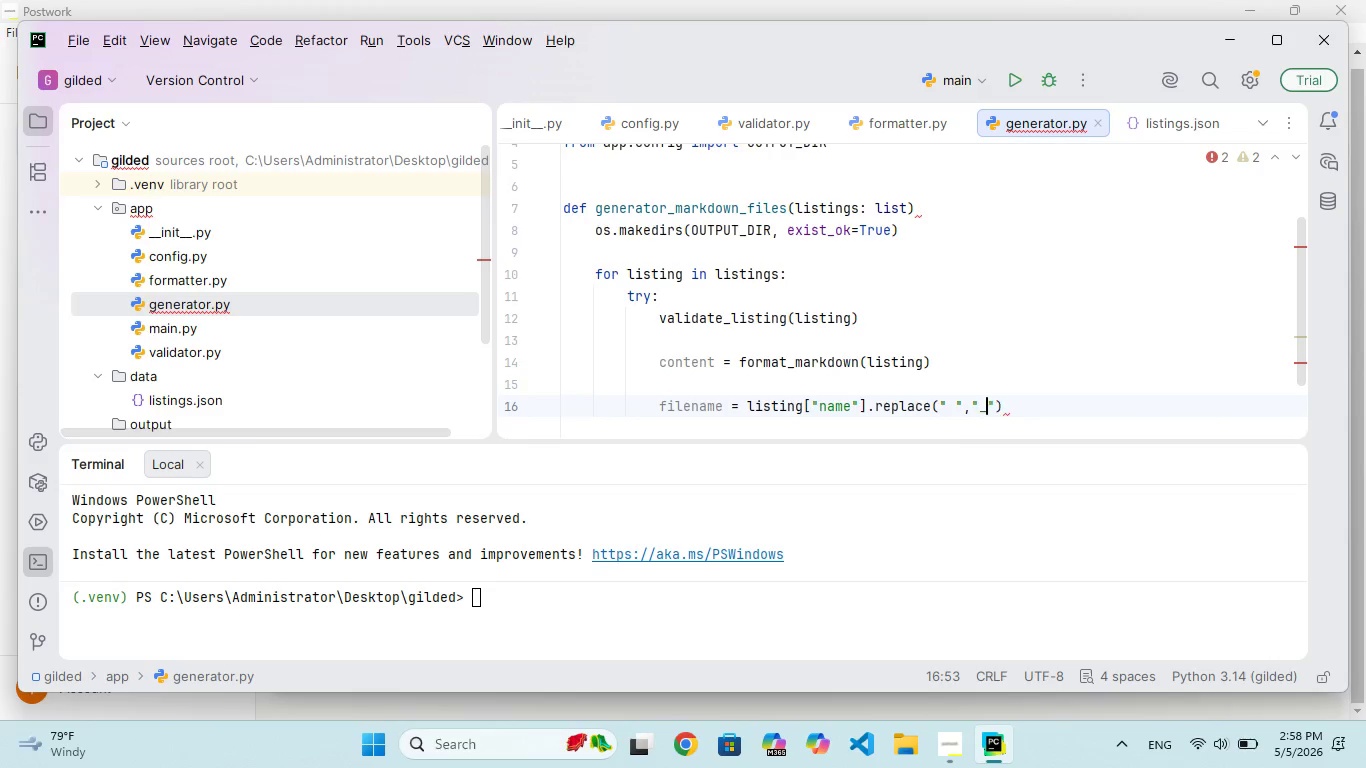 
key(Shift+Minus)
 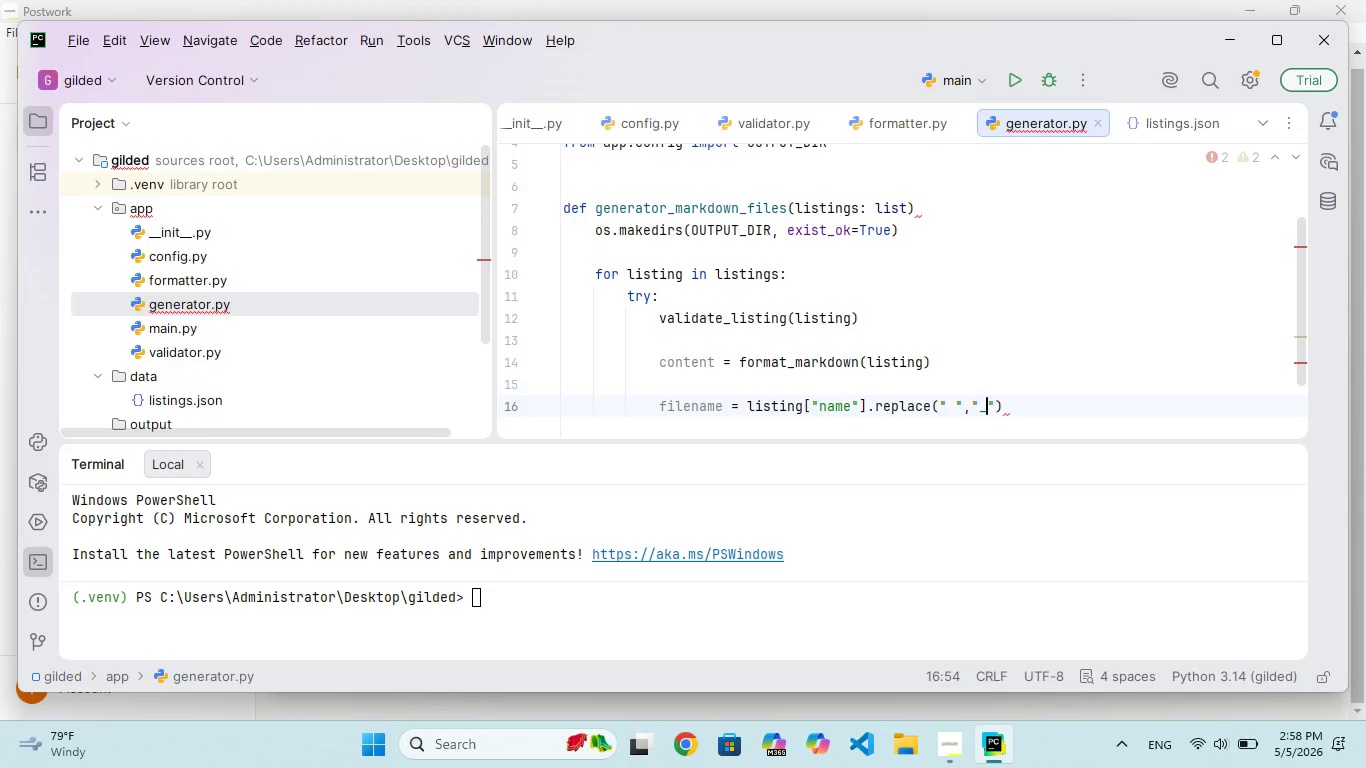 
key(ArrowRight)
 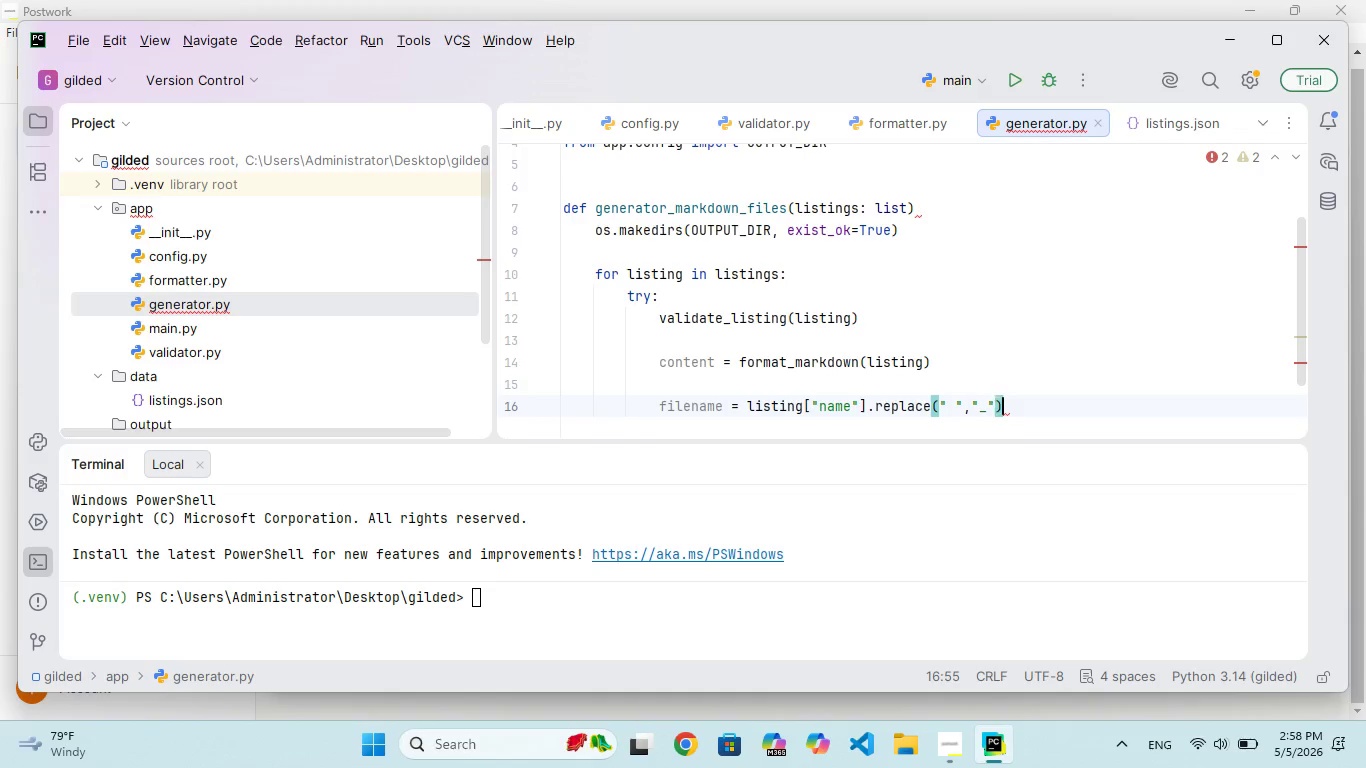 
key(ArrowRight)
 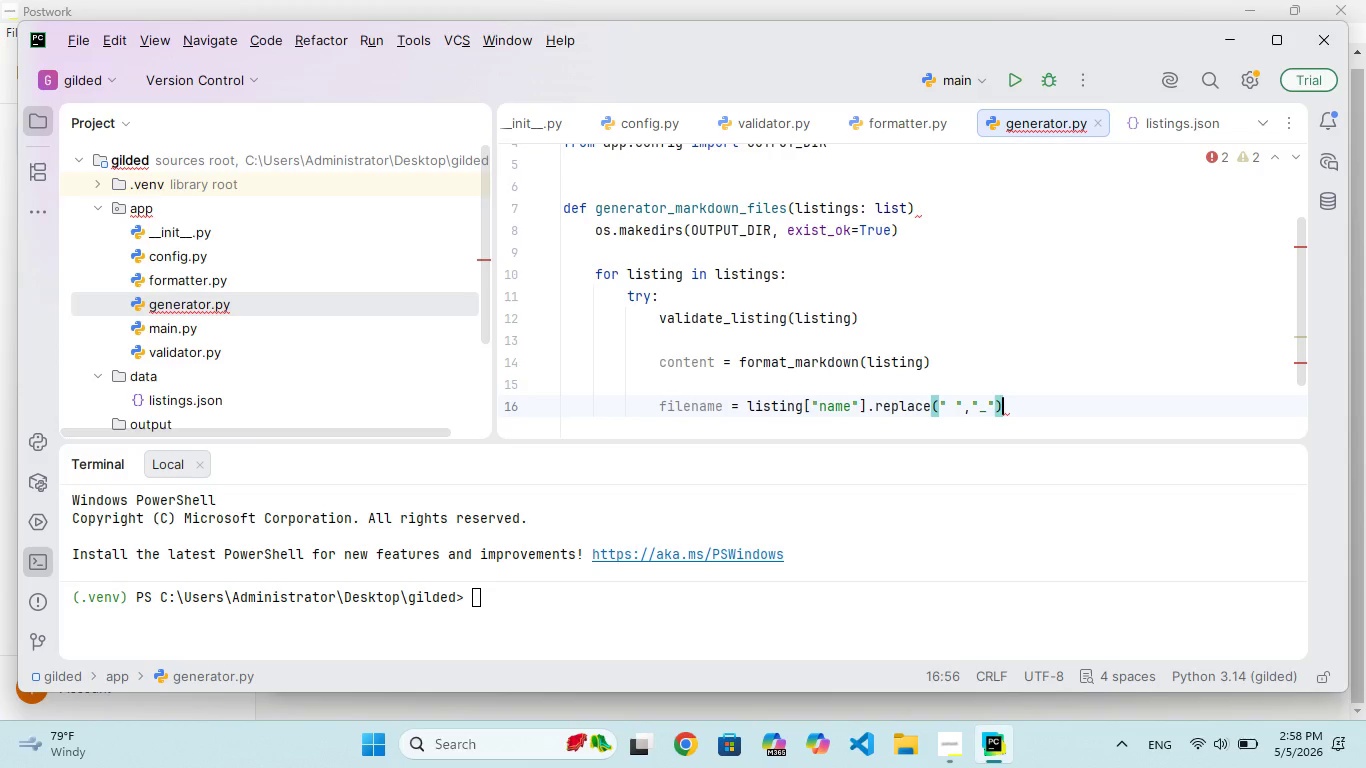 
type(/\)
key(Backspace)
key(Backspace)
type(.lower()
 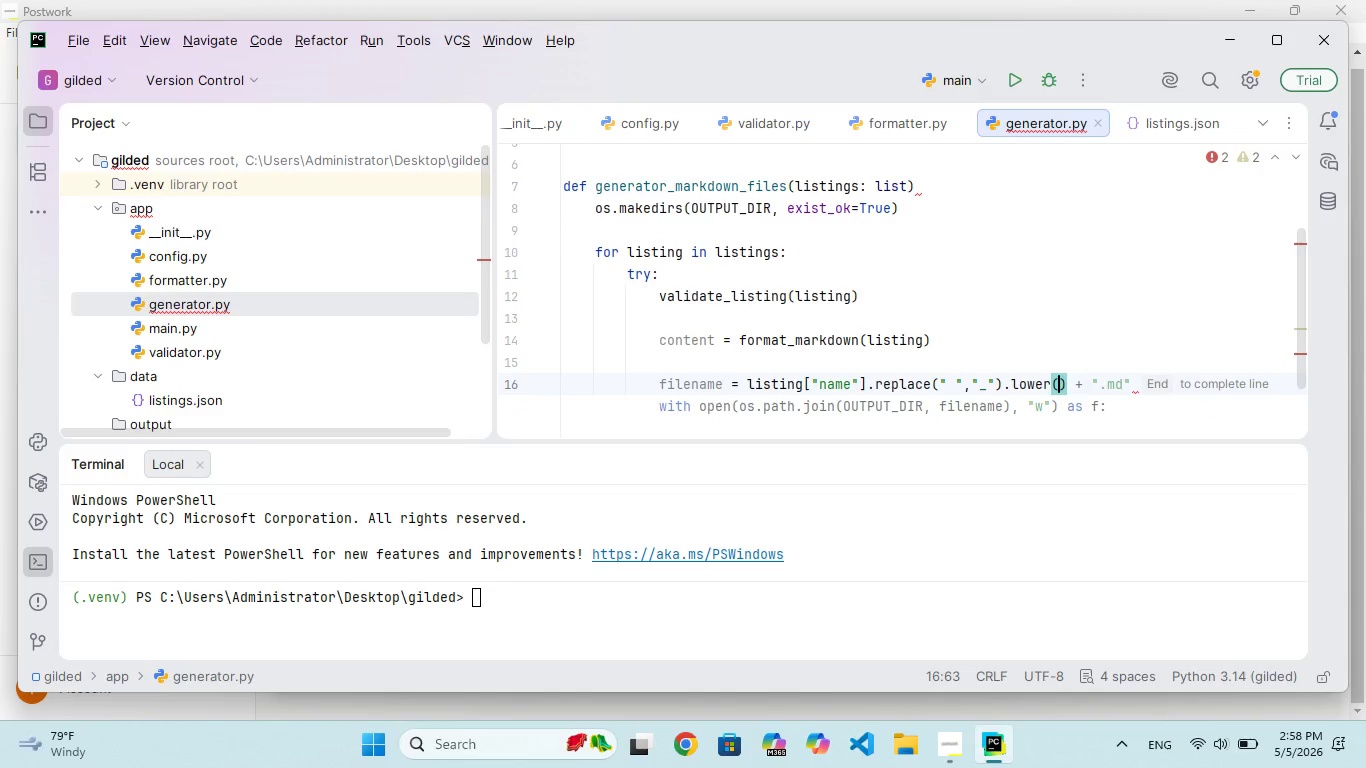 
key(ArrowRight)
 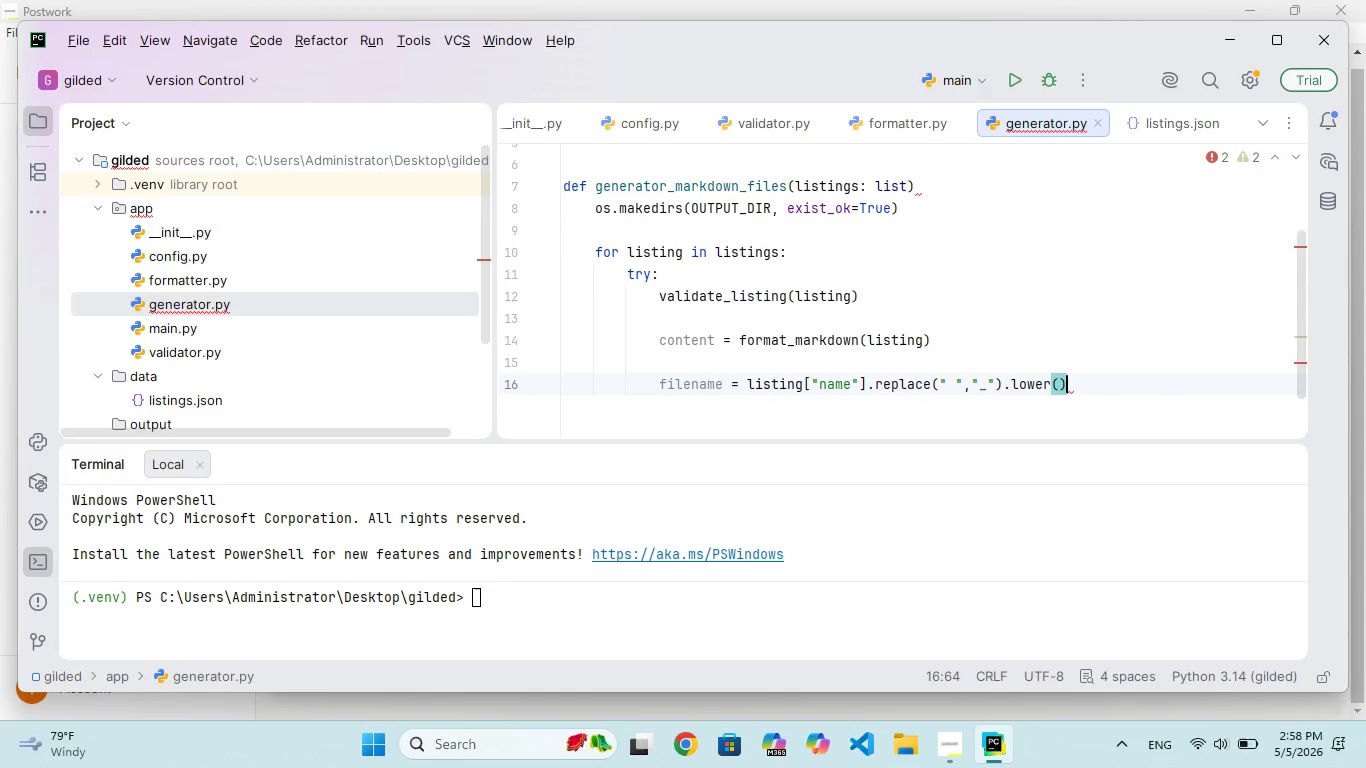 
key(Enter)
 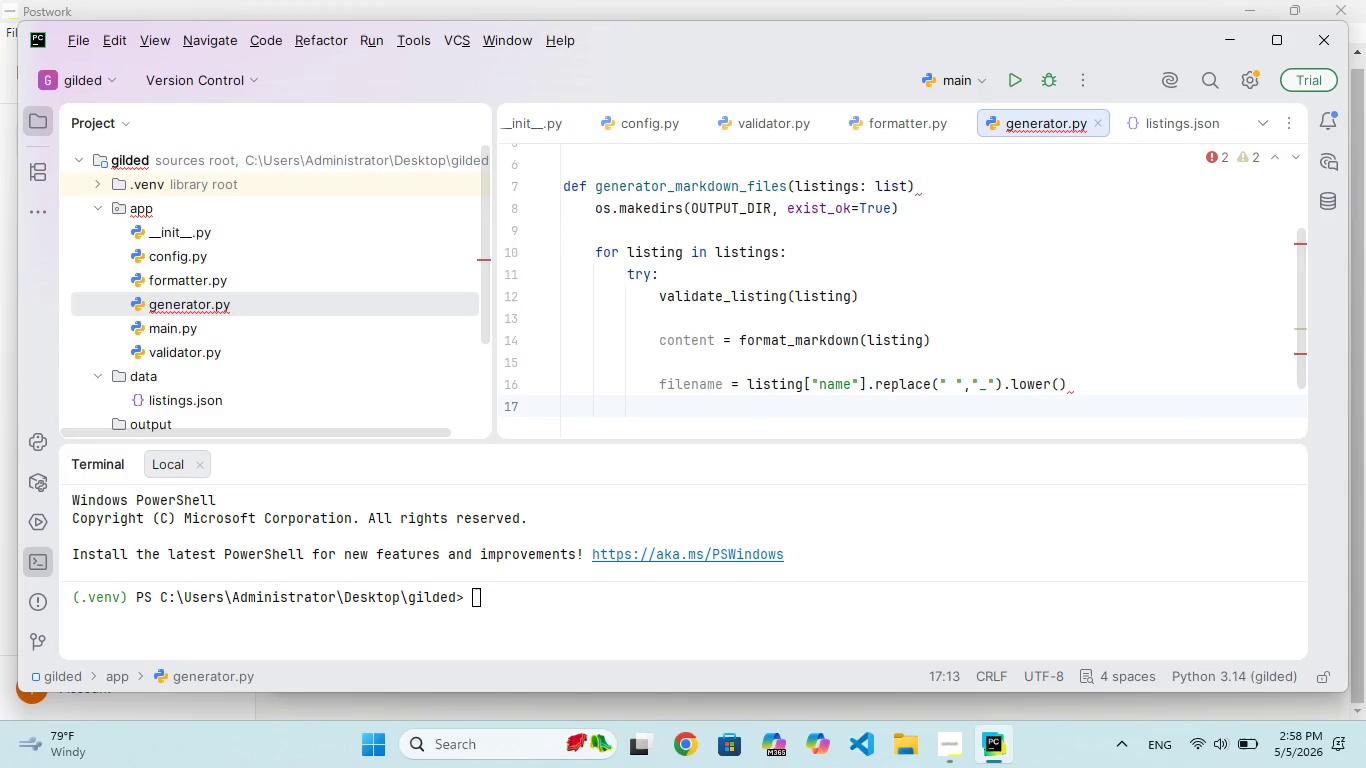 
type(filepth = os.pat)
 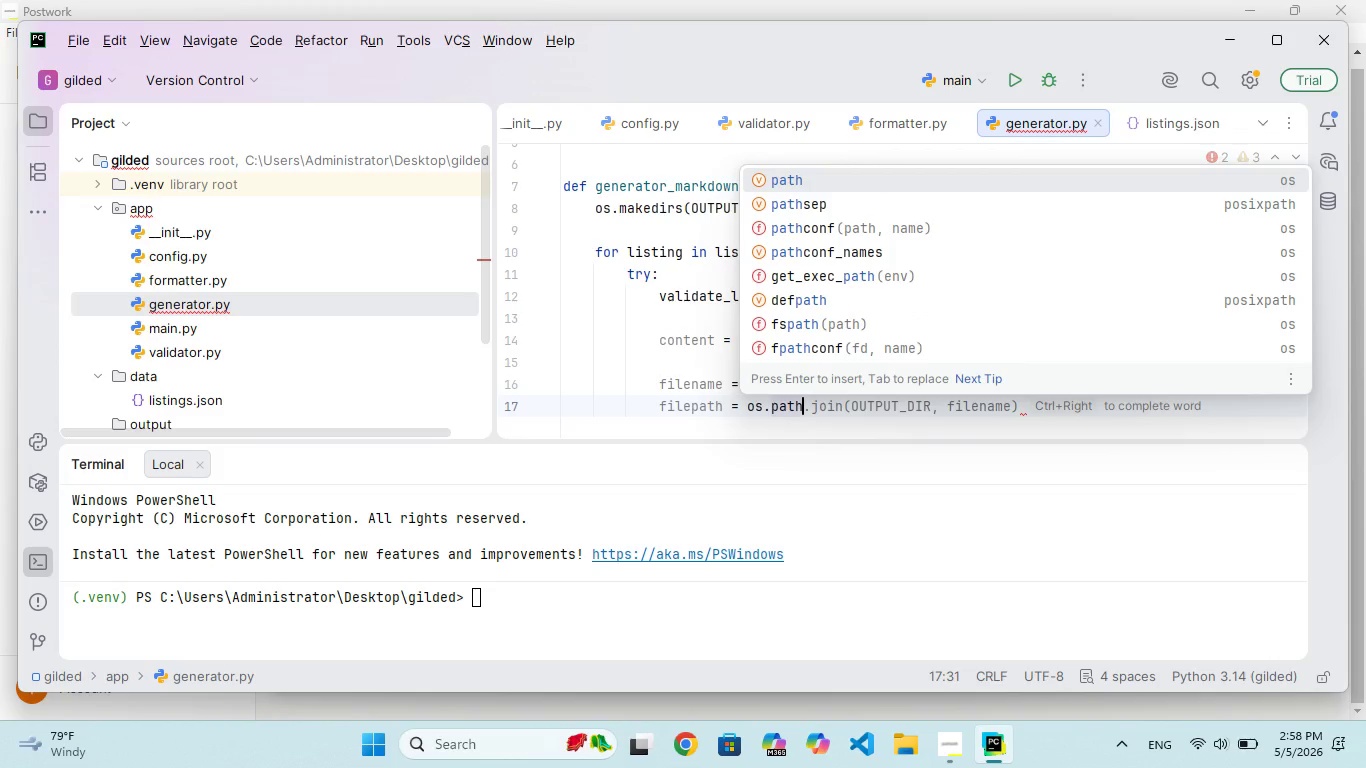 
hold_key(key=H, duration=0.31)
 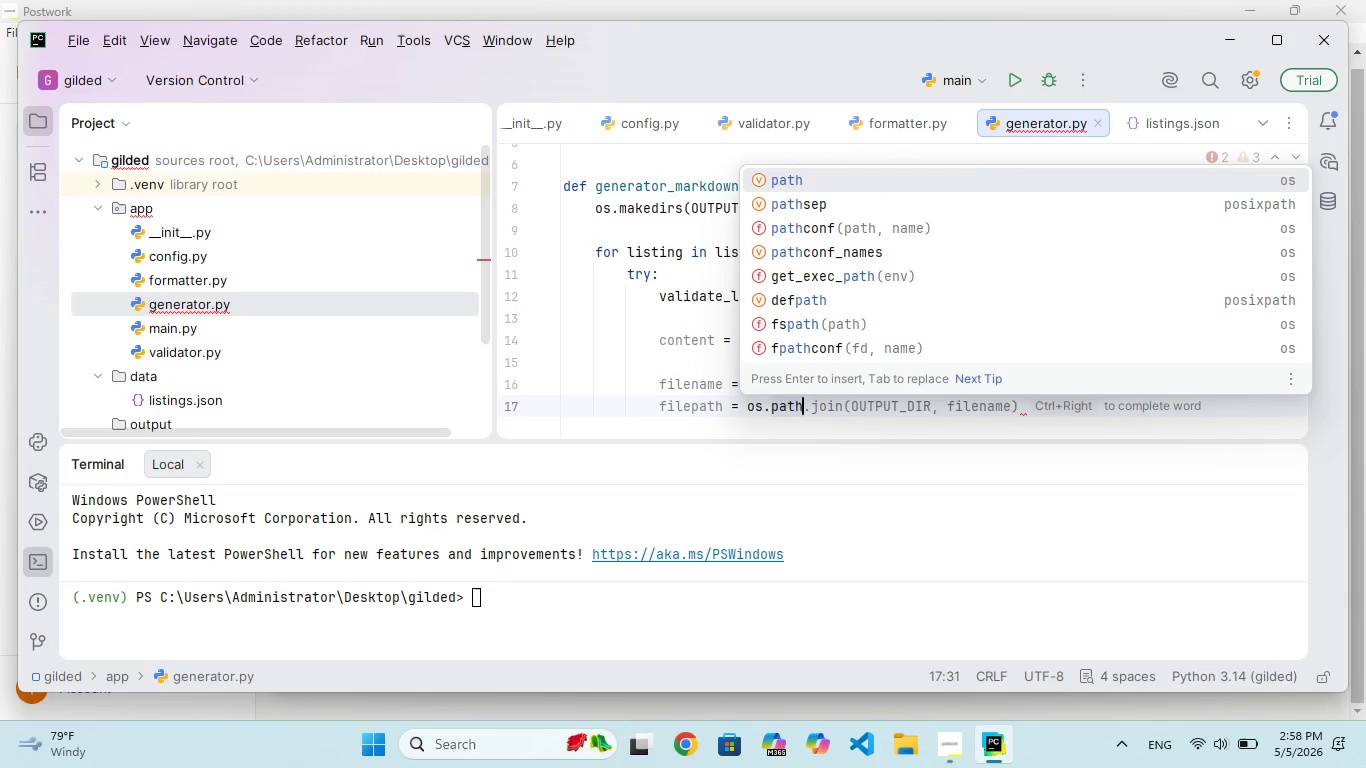 
type(.jon(OUTPUT_IR, filenme)
 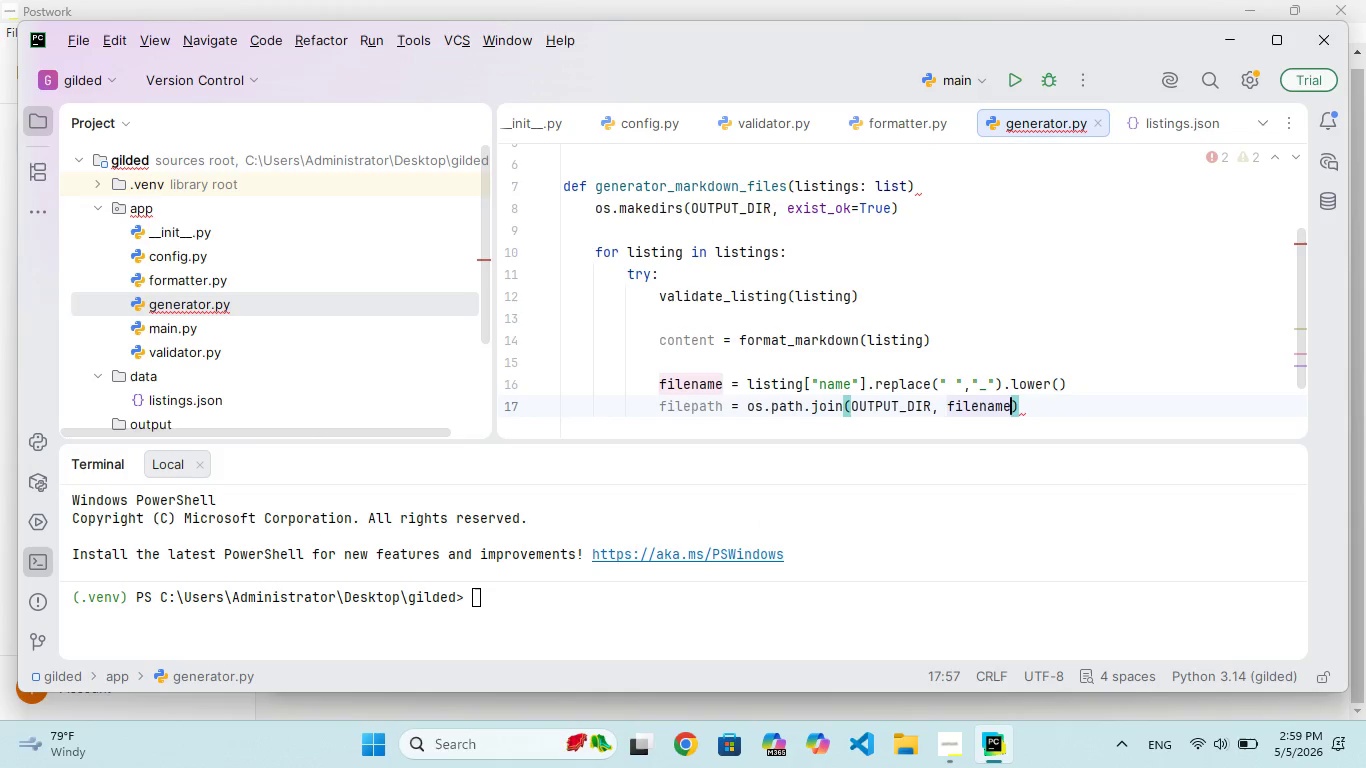 
 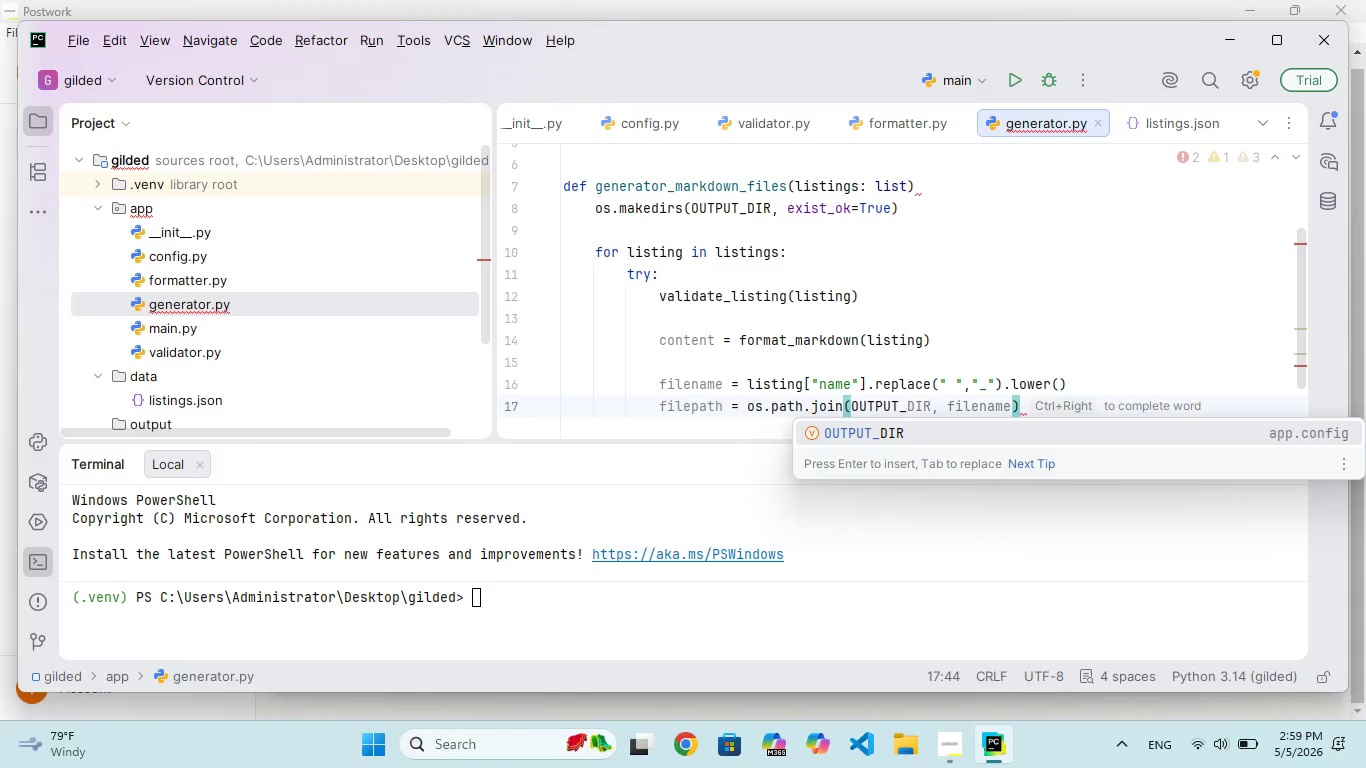 
hold_key(key=D, duration=0.36)
 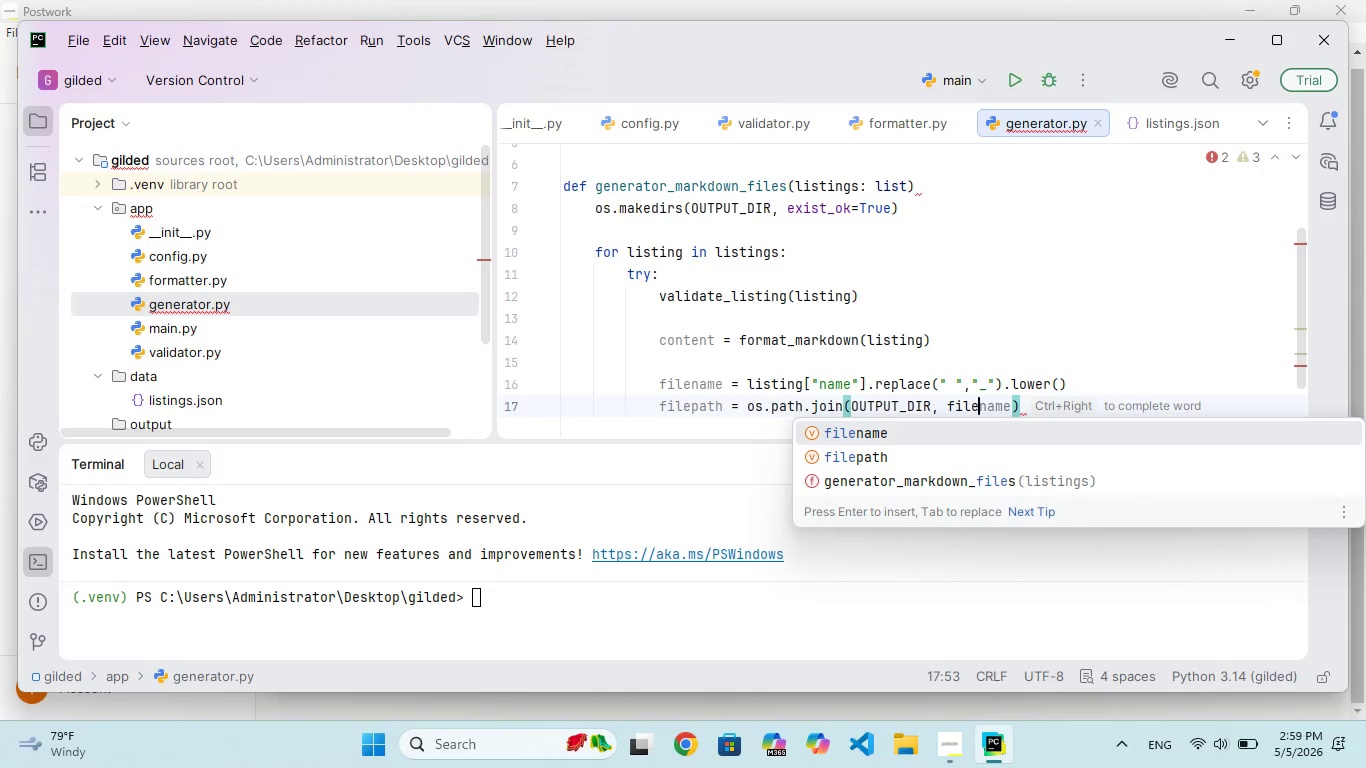 
hold_key(key=A, duration=0.34)
 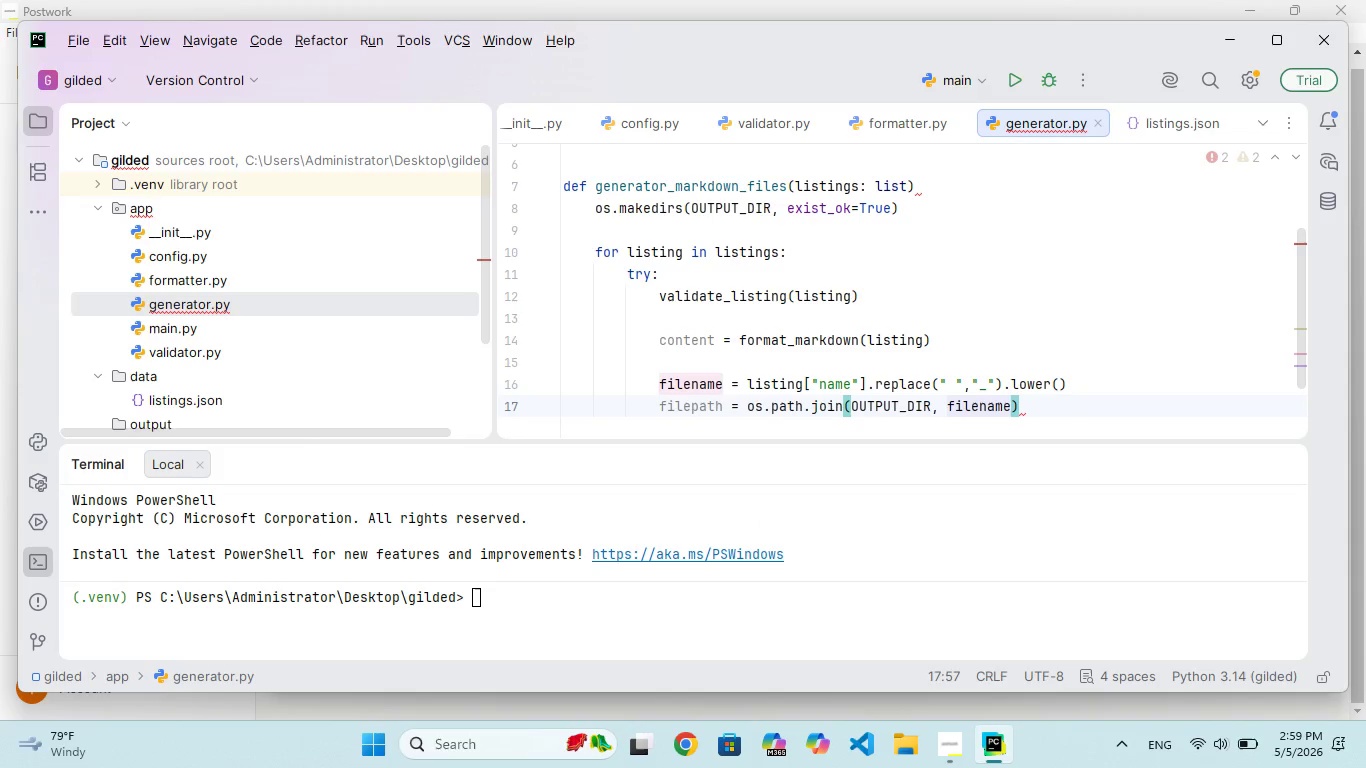 
key(ArrowRight)
 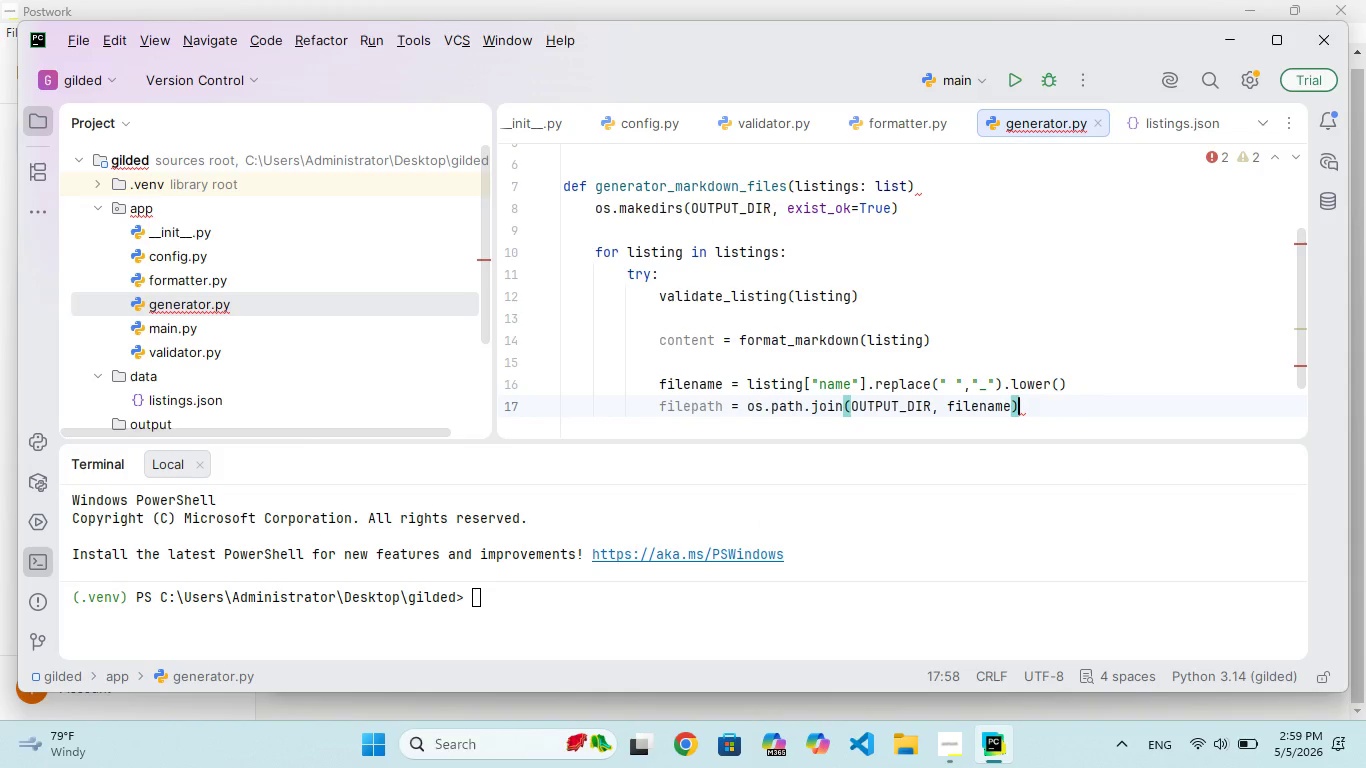 
key(ArrowRight)
 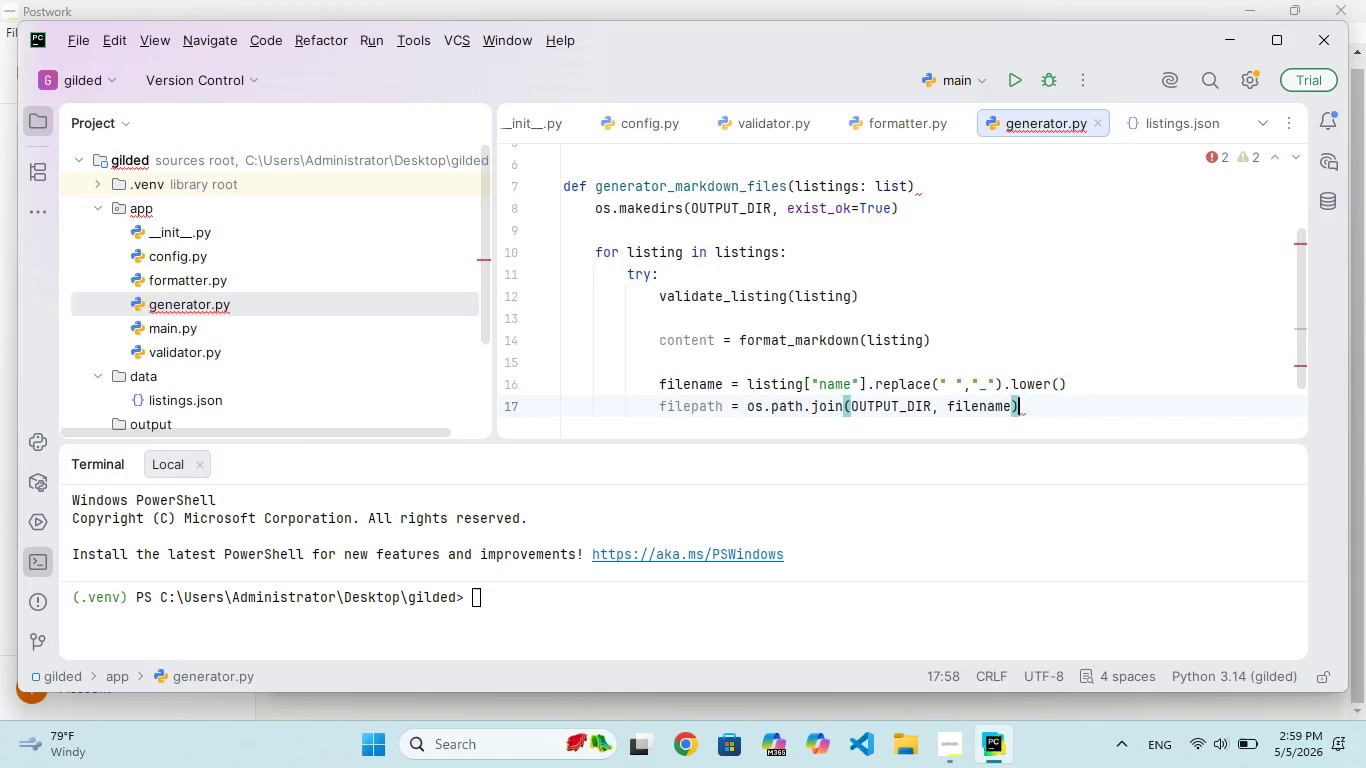 
key(Enter)
 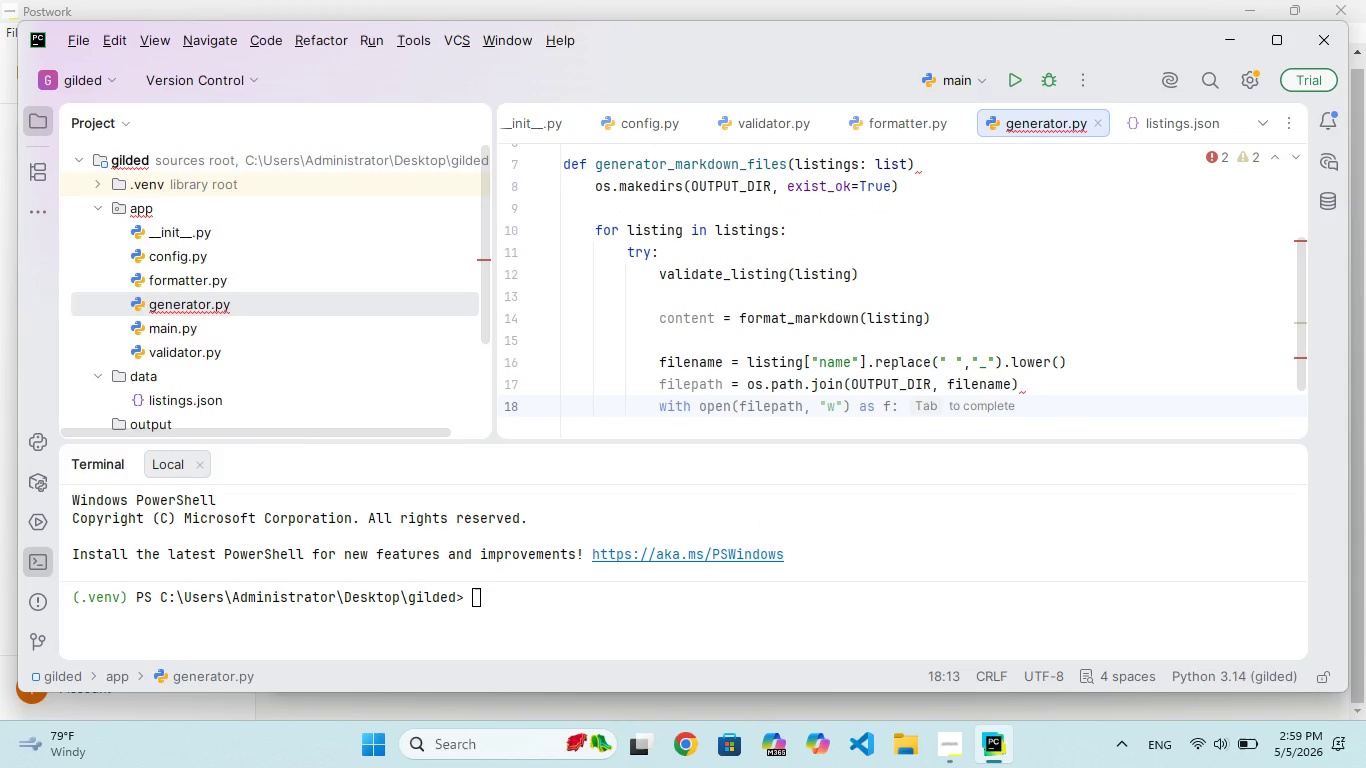 
key(Enter)
 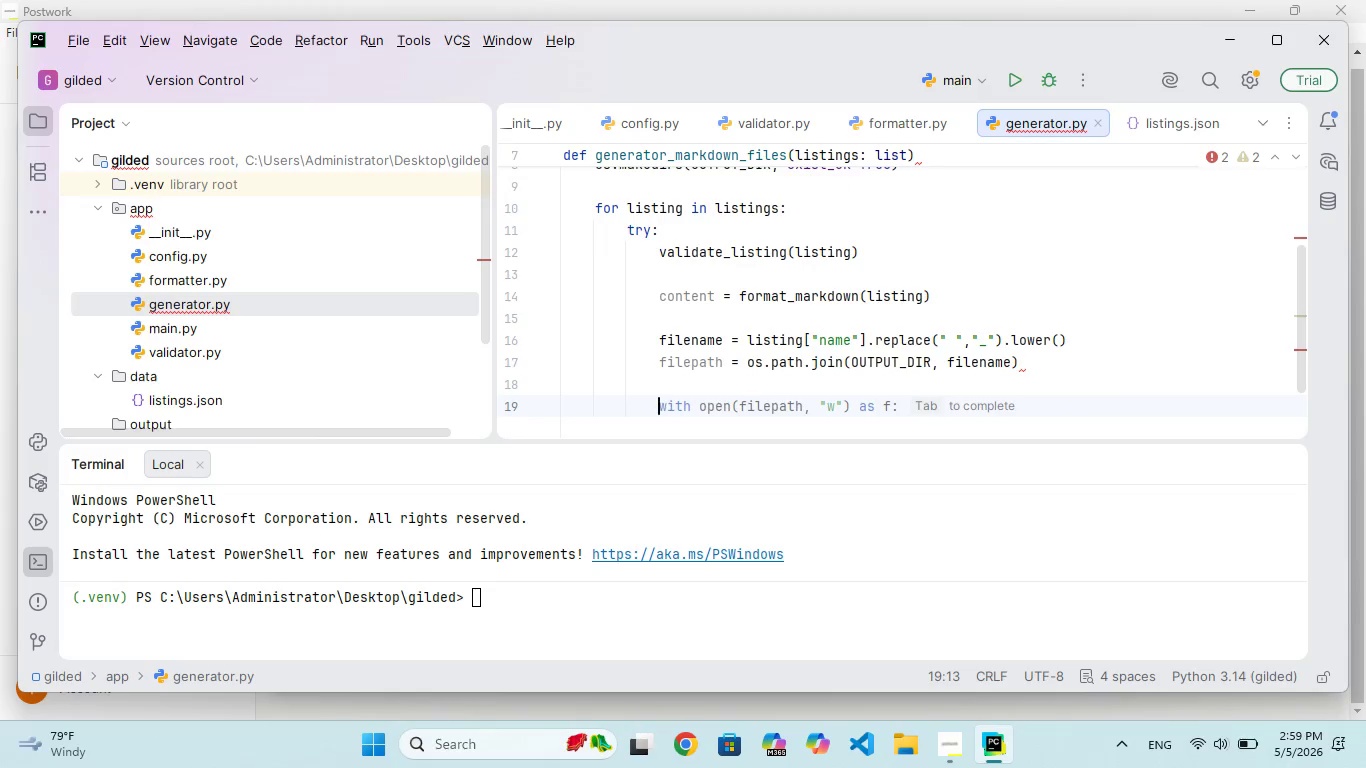 
hold_key(key=W, duration=0.38)
 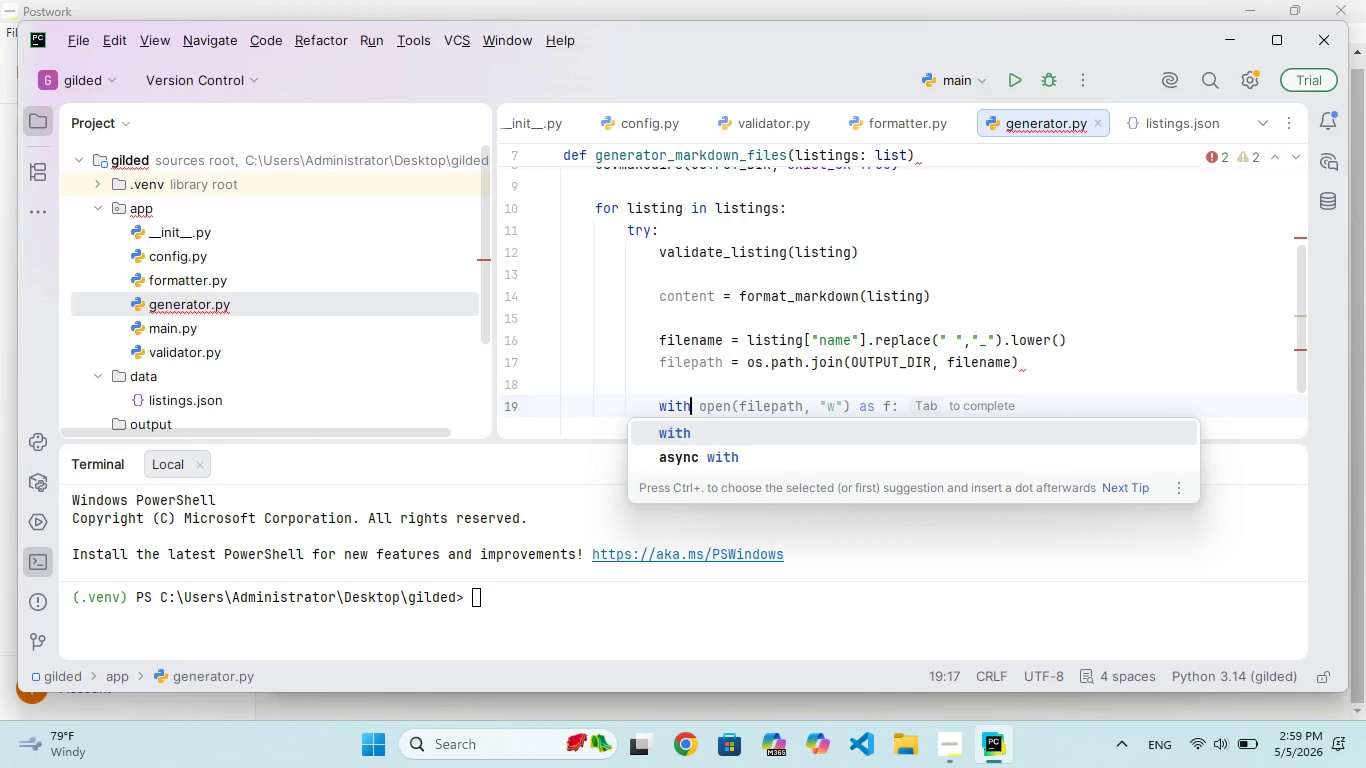 
type(ith open(filepat, "w", encode)
 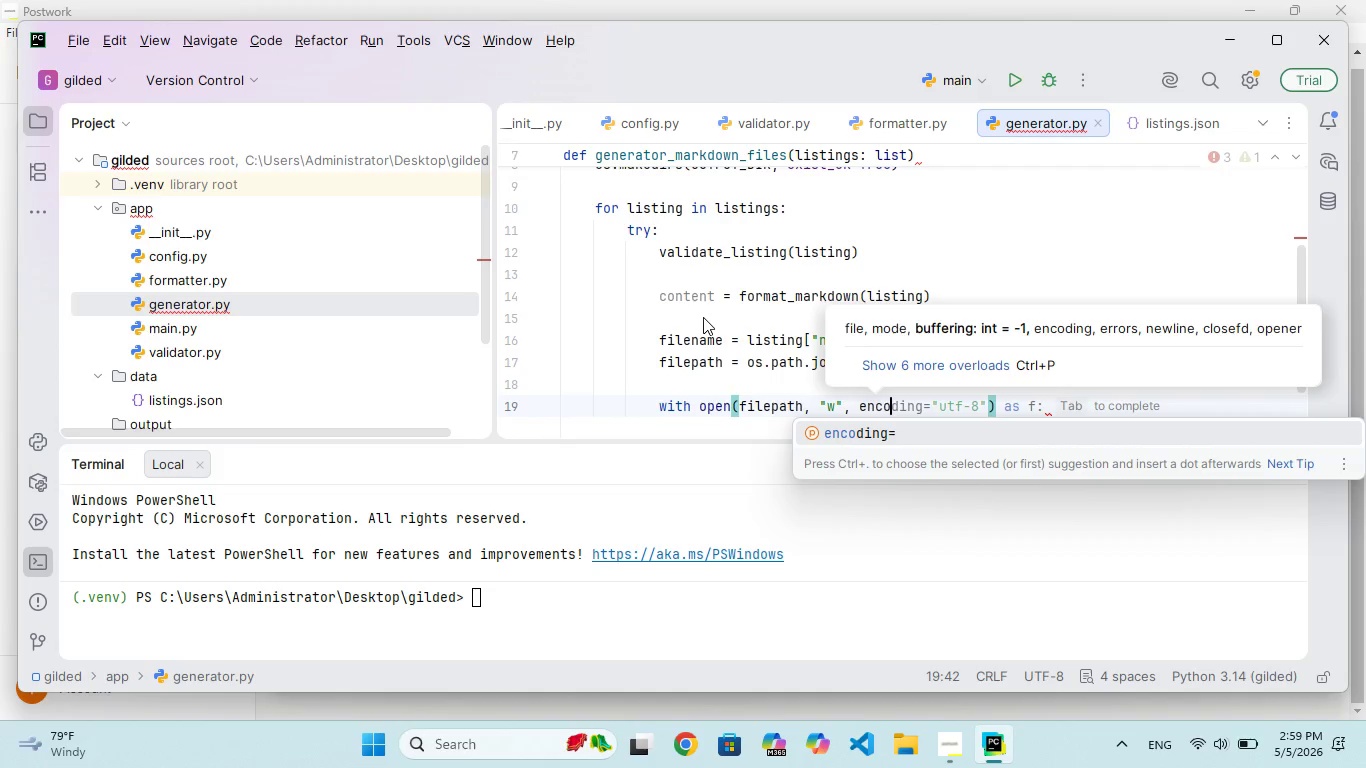 
type(ing)
 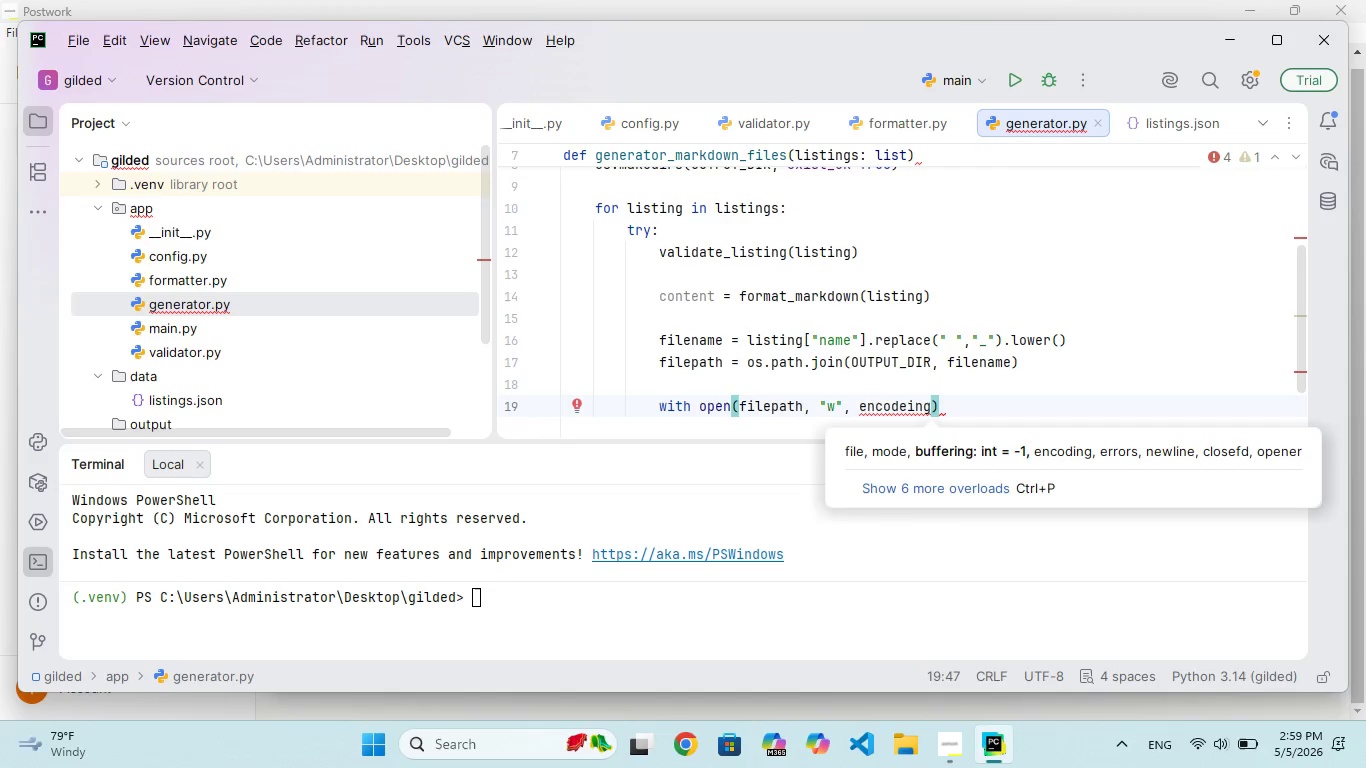 
key(ArrowLeft)
 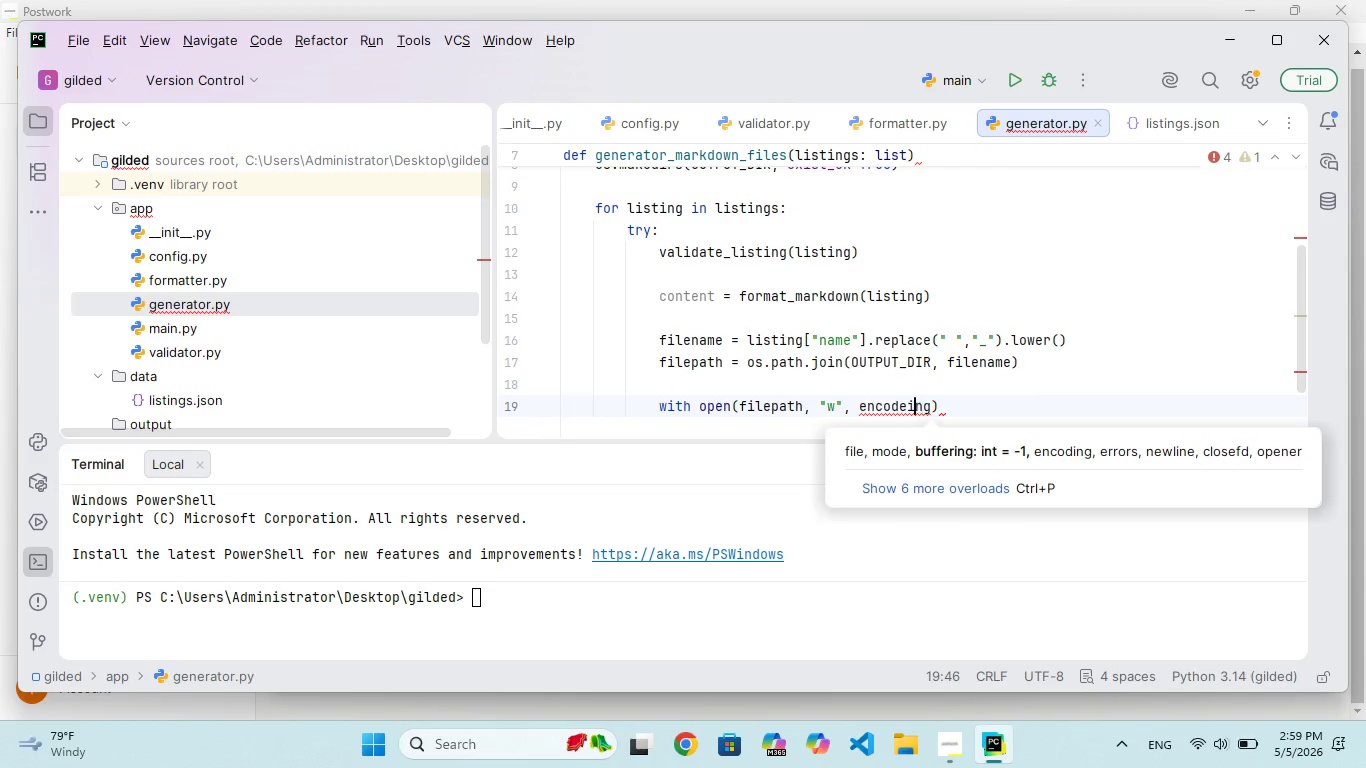 
key(ArrowLeft)
 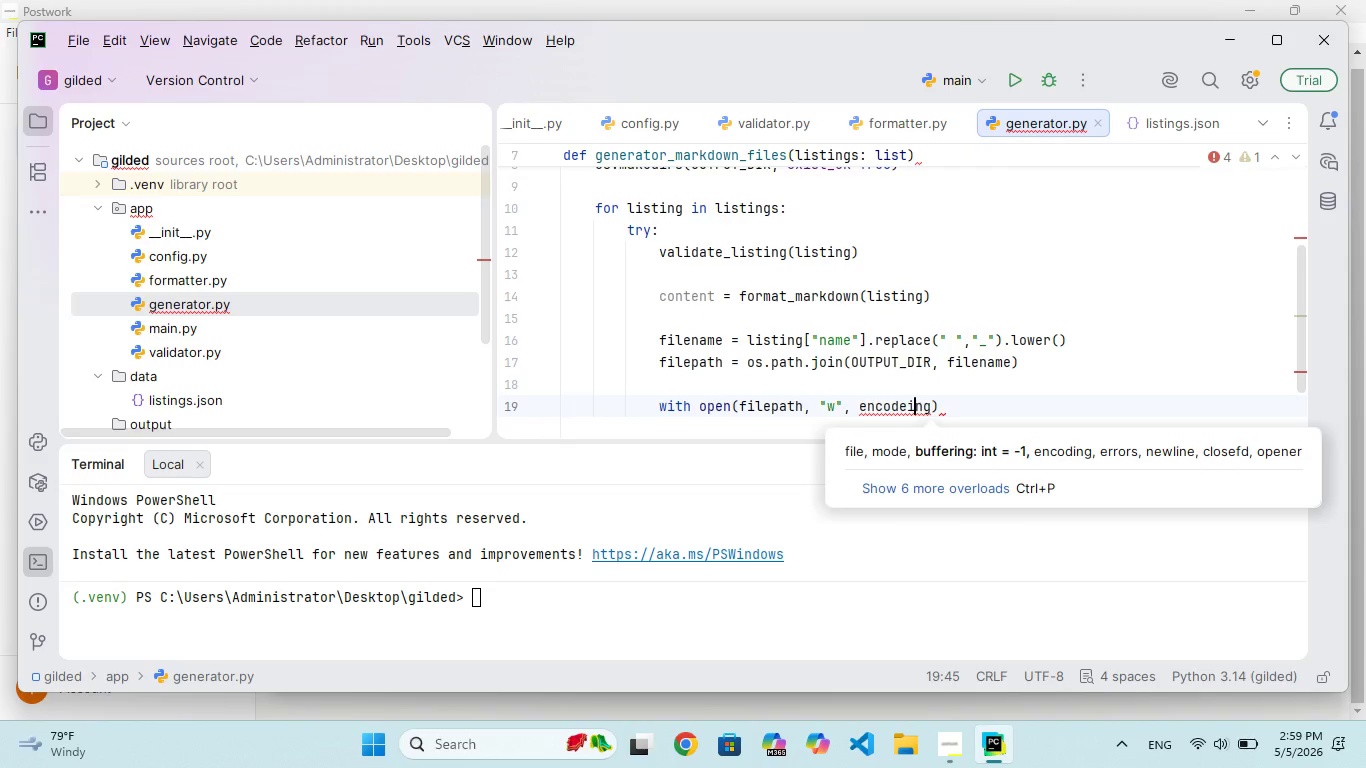 
key(ArrowLeft)
 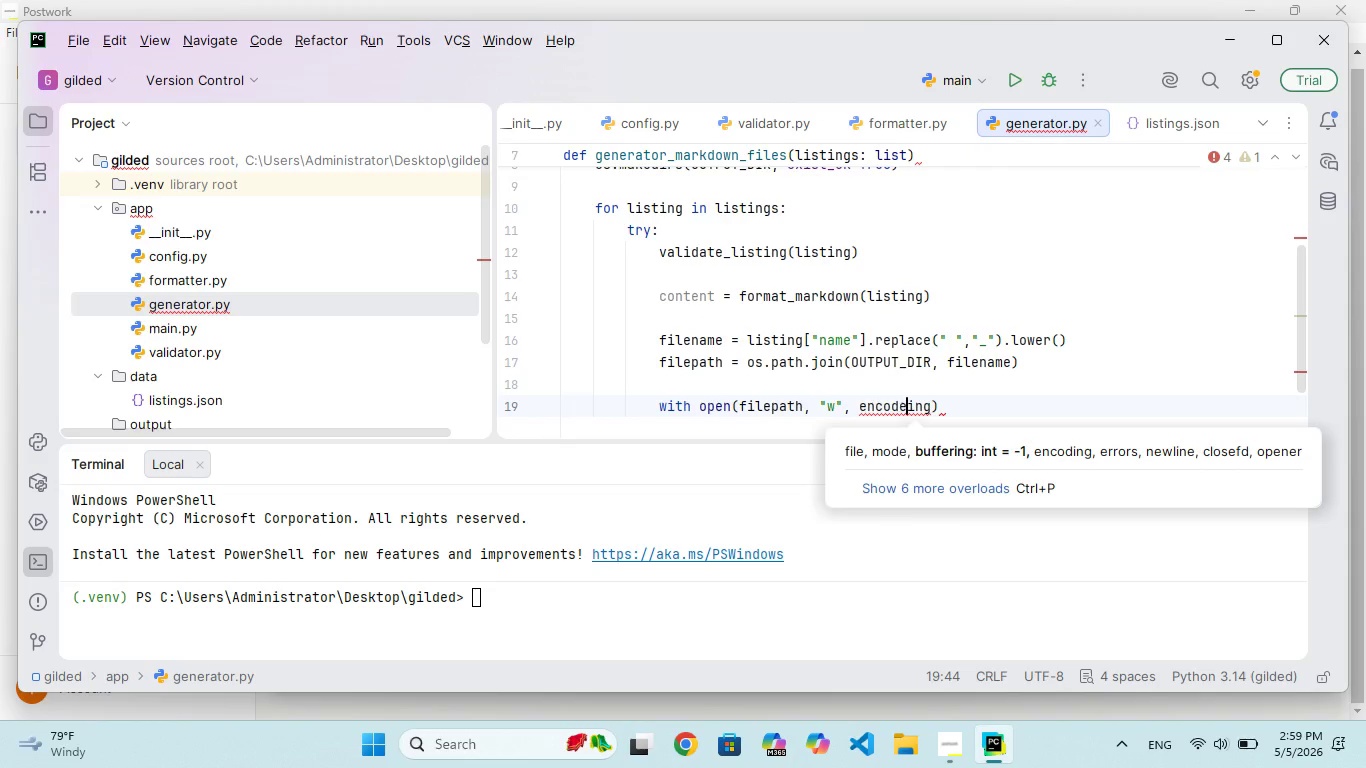 
key(ArrowLeft)
 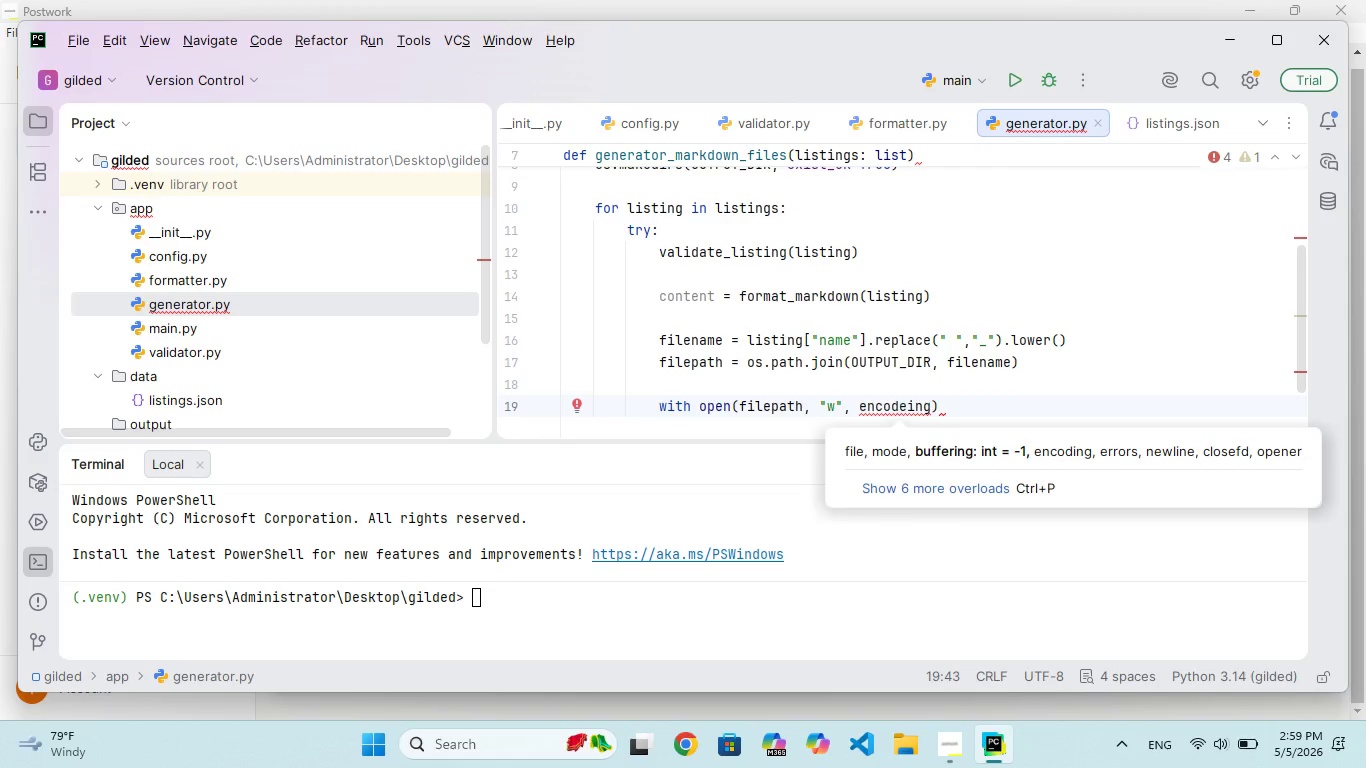 
key(ArrowRight)
 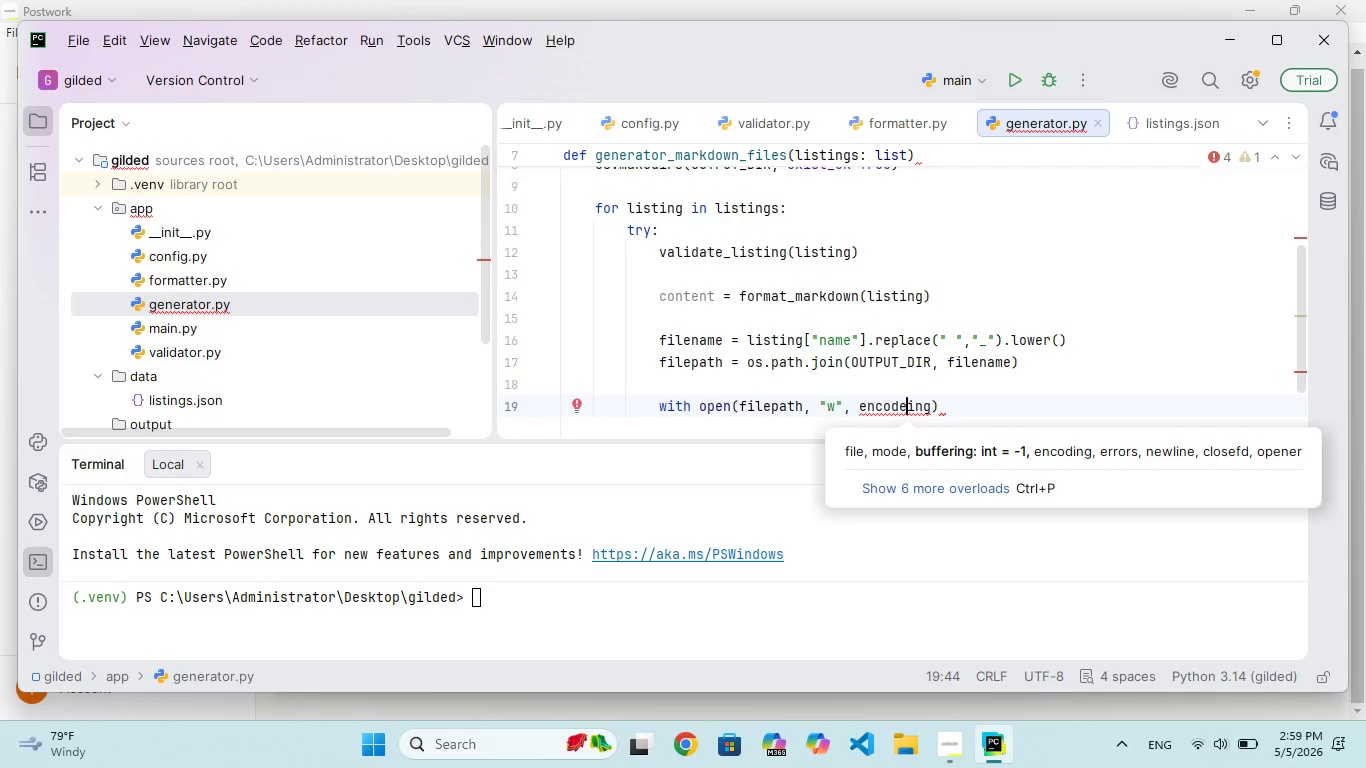 
key(ArrowRight)
 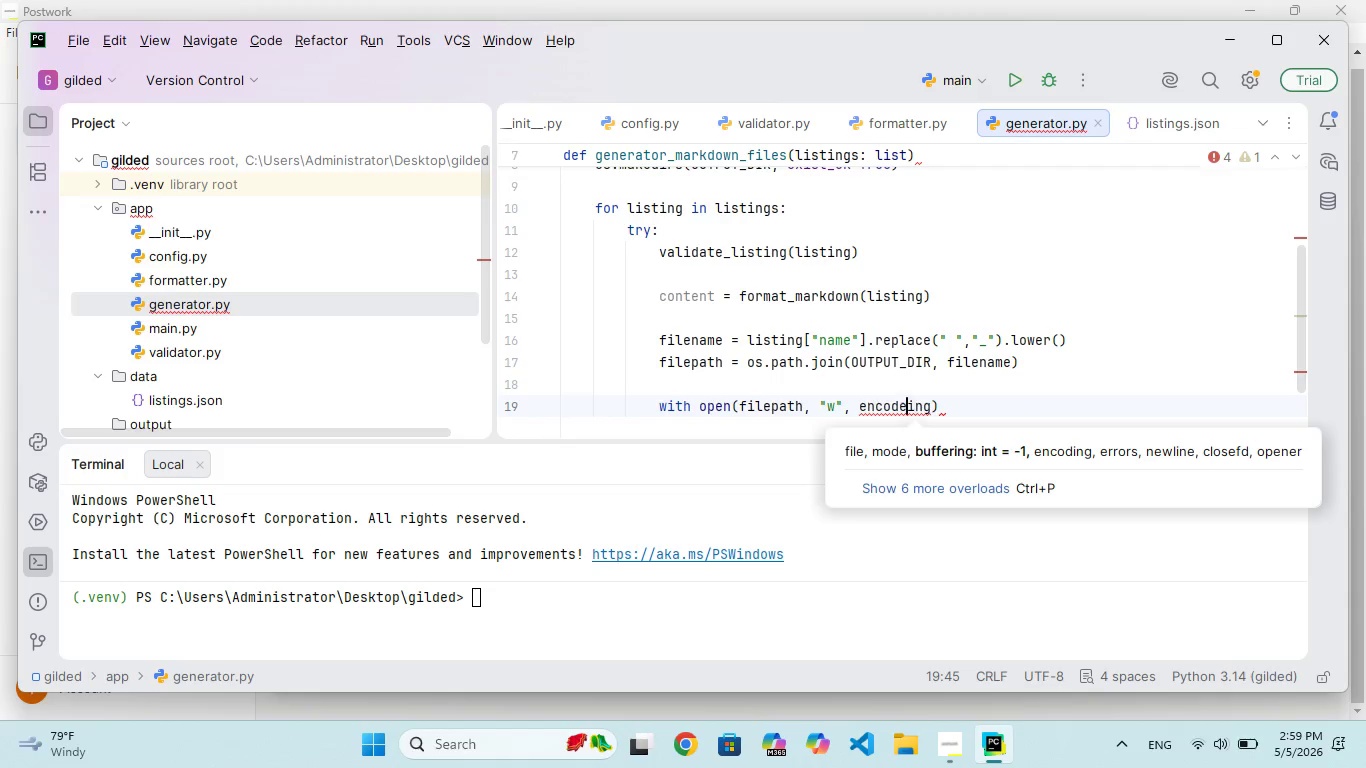 
key(ArrowLeft)
 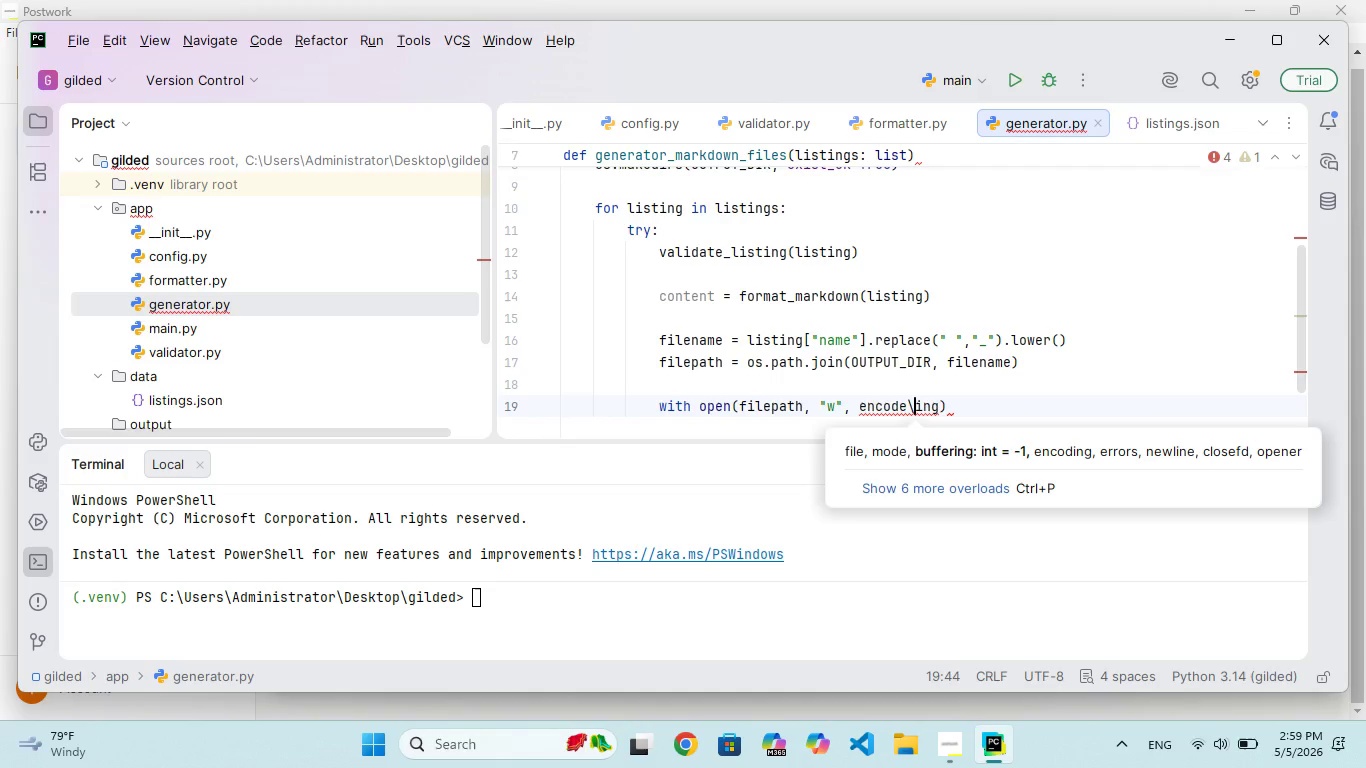 
key(Backslash)
 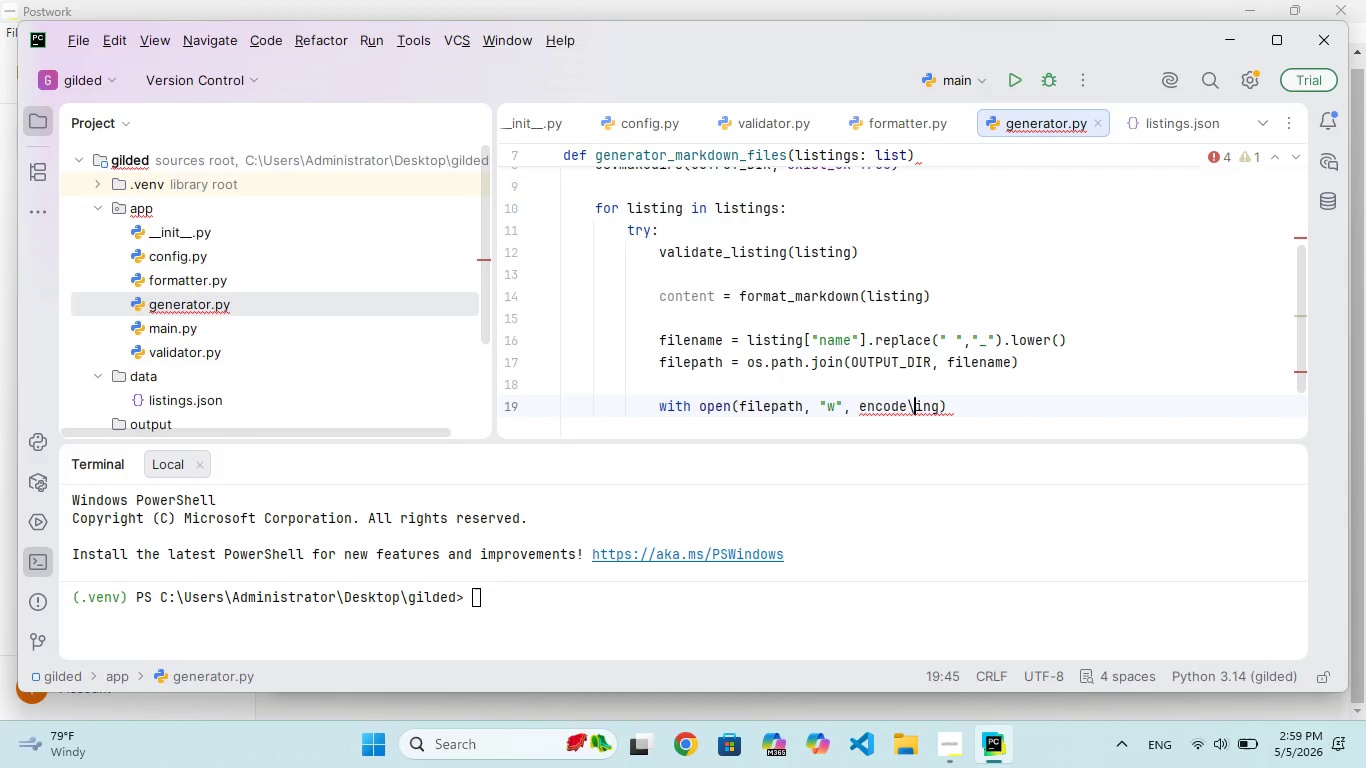 
key(Backspace)
 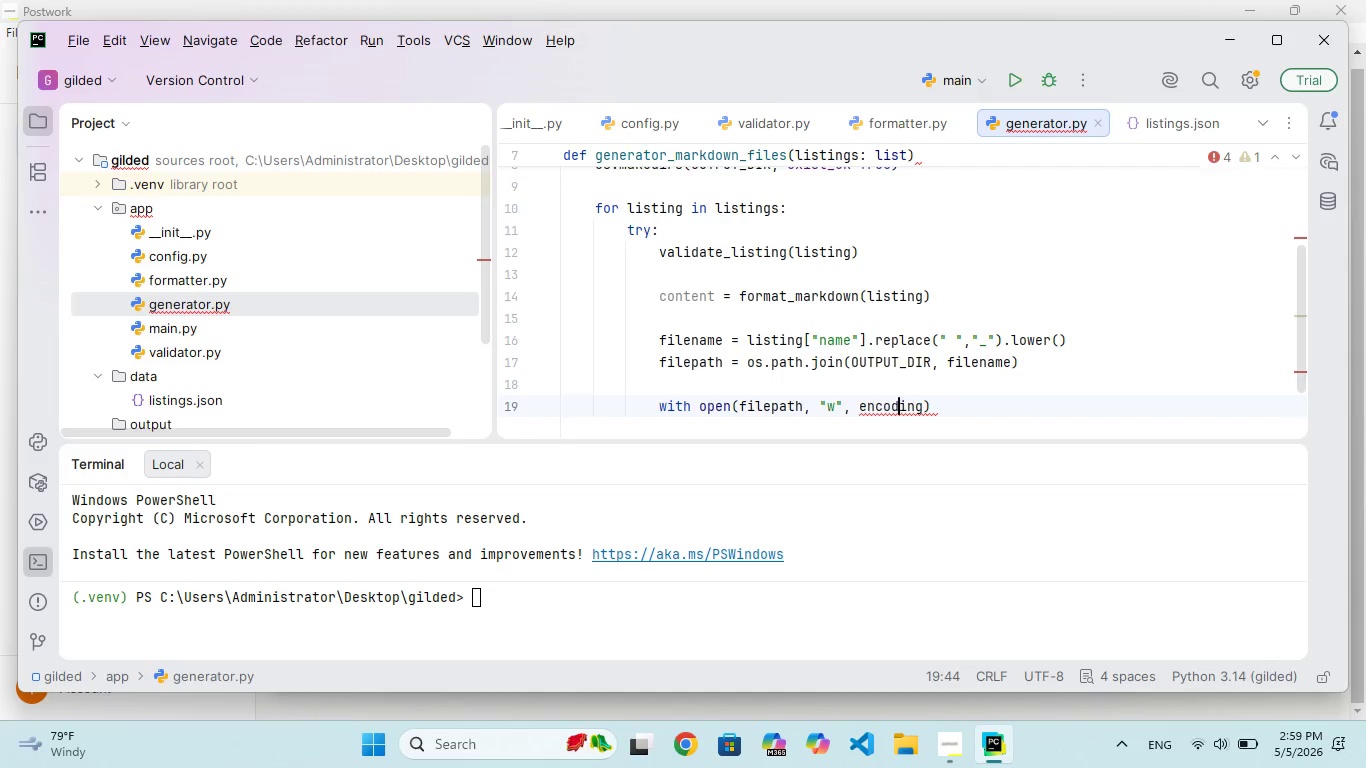 
key(Backspace)
 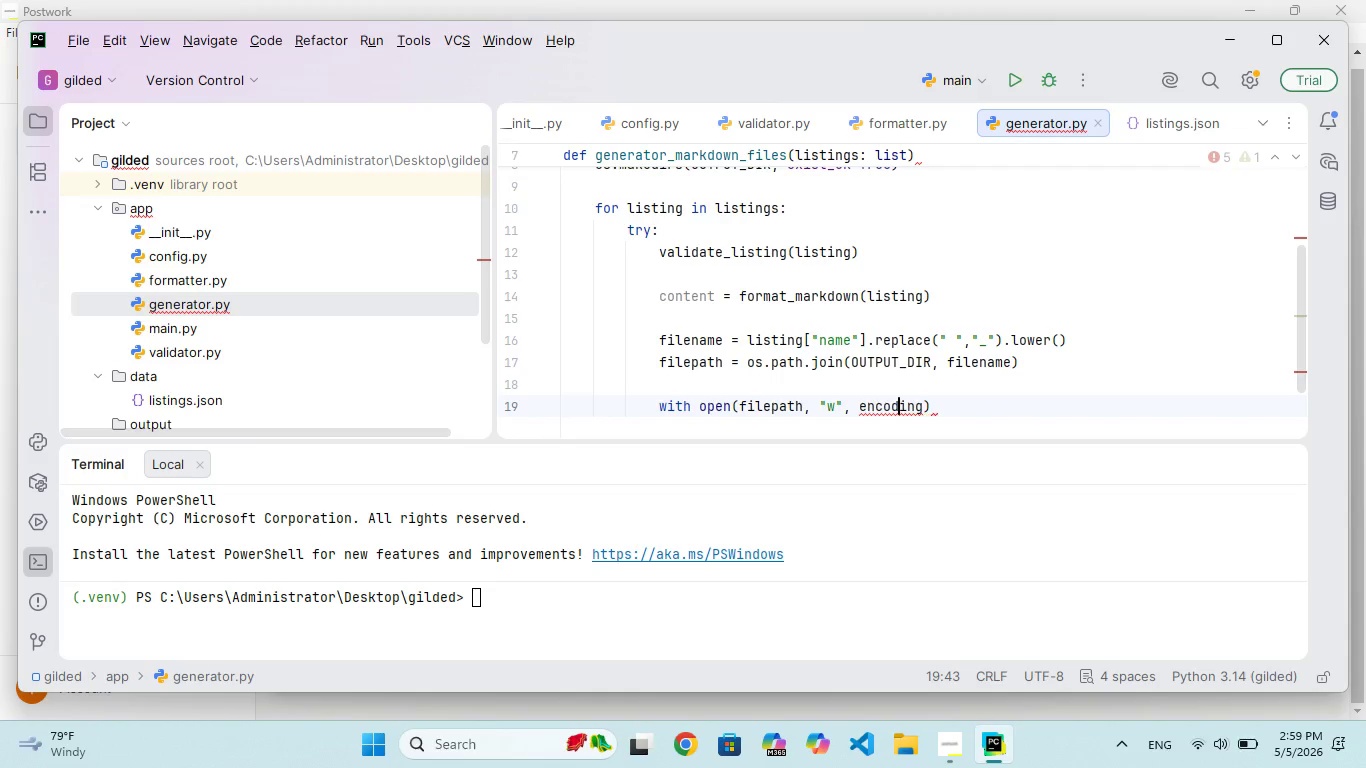 
key(ArrowRight)
 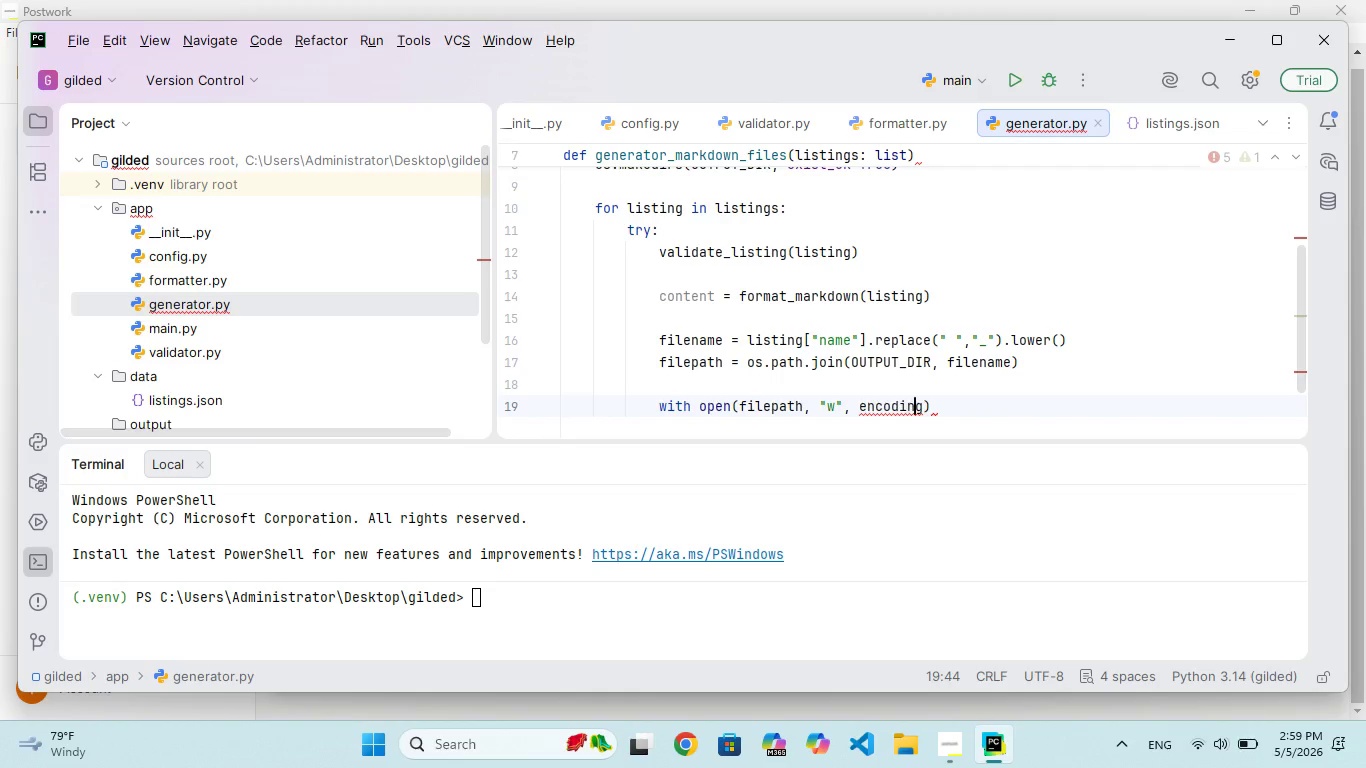 
key(ArrowRight)
 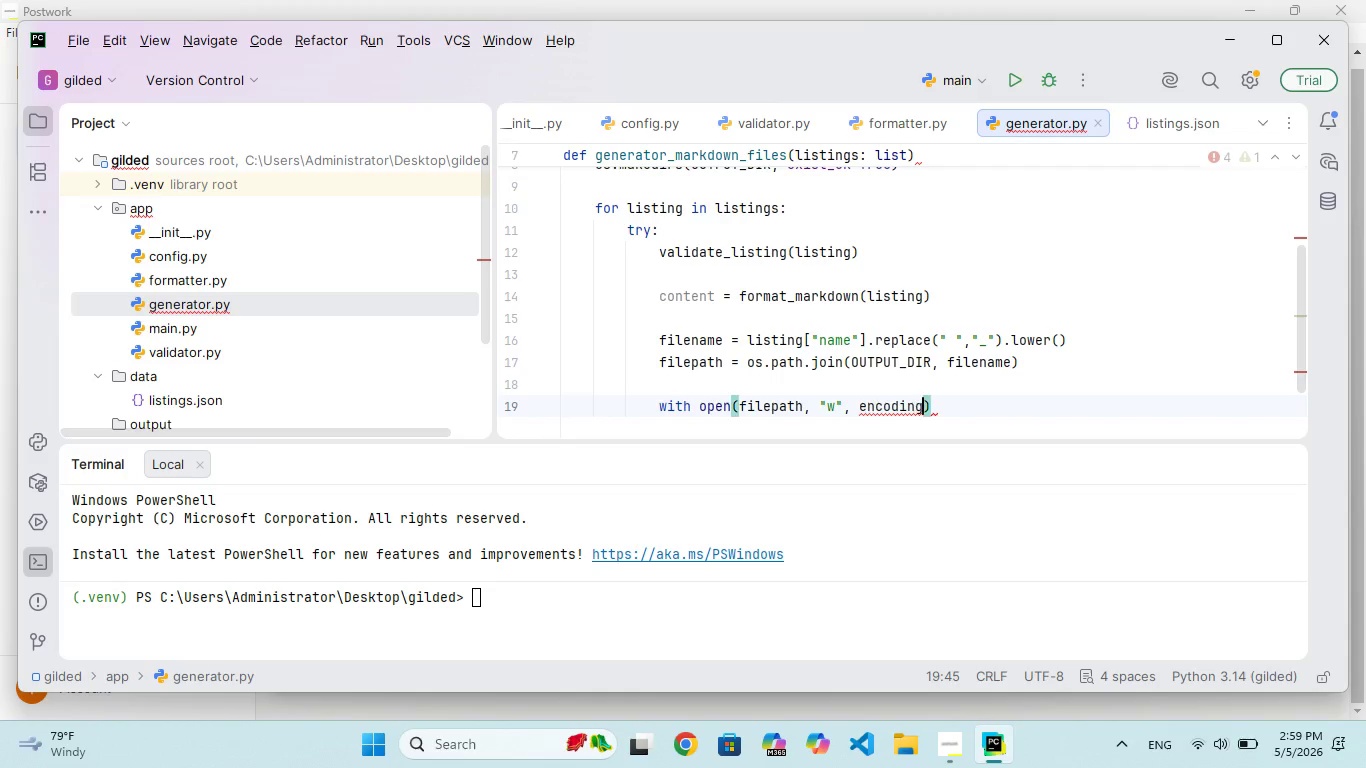 
key(ArrowRight)
 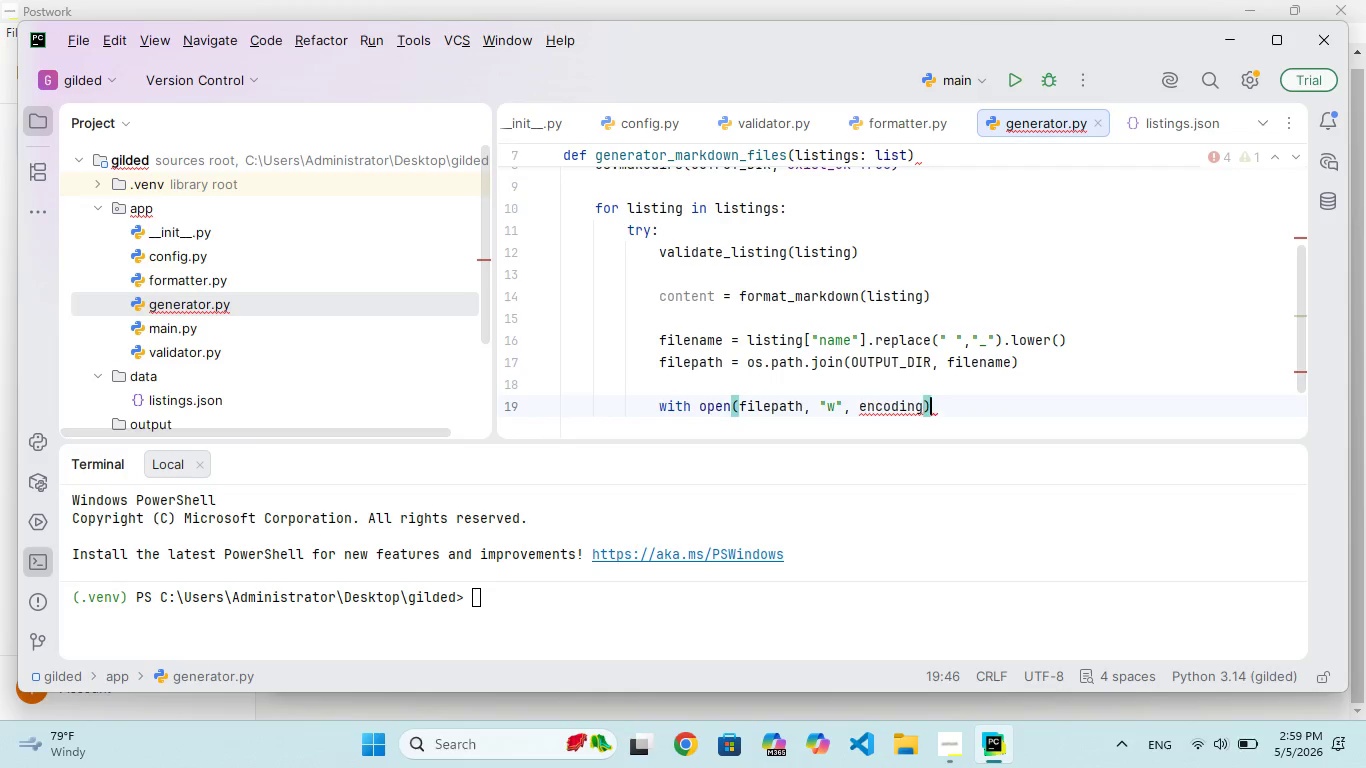 
key(ArrowRight)
 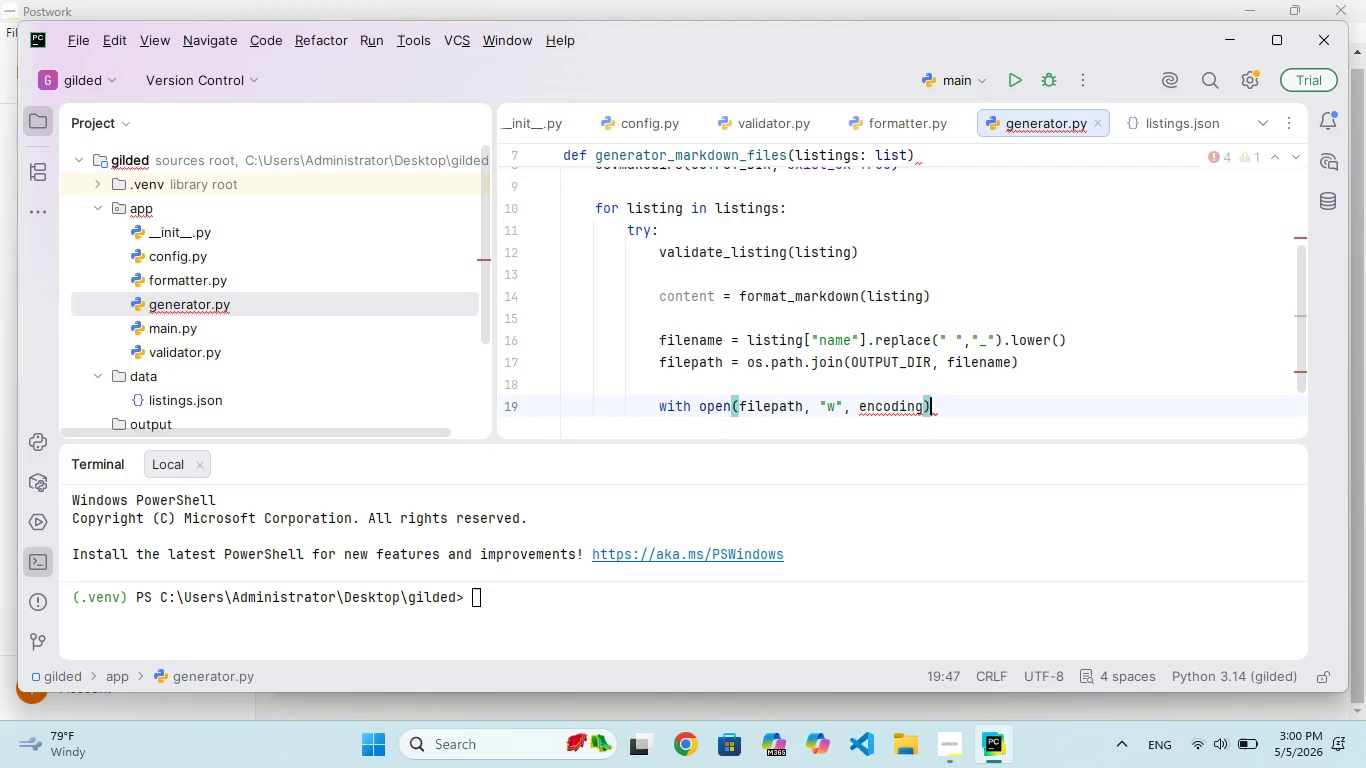 
key(ArrowLeft)
 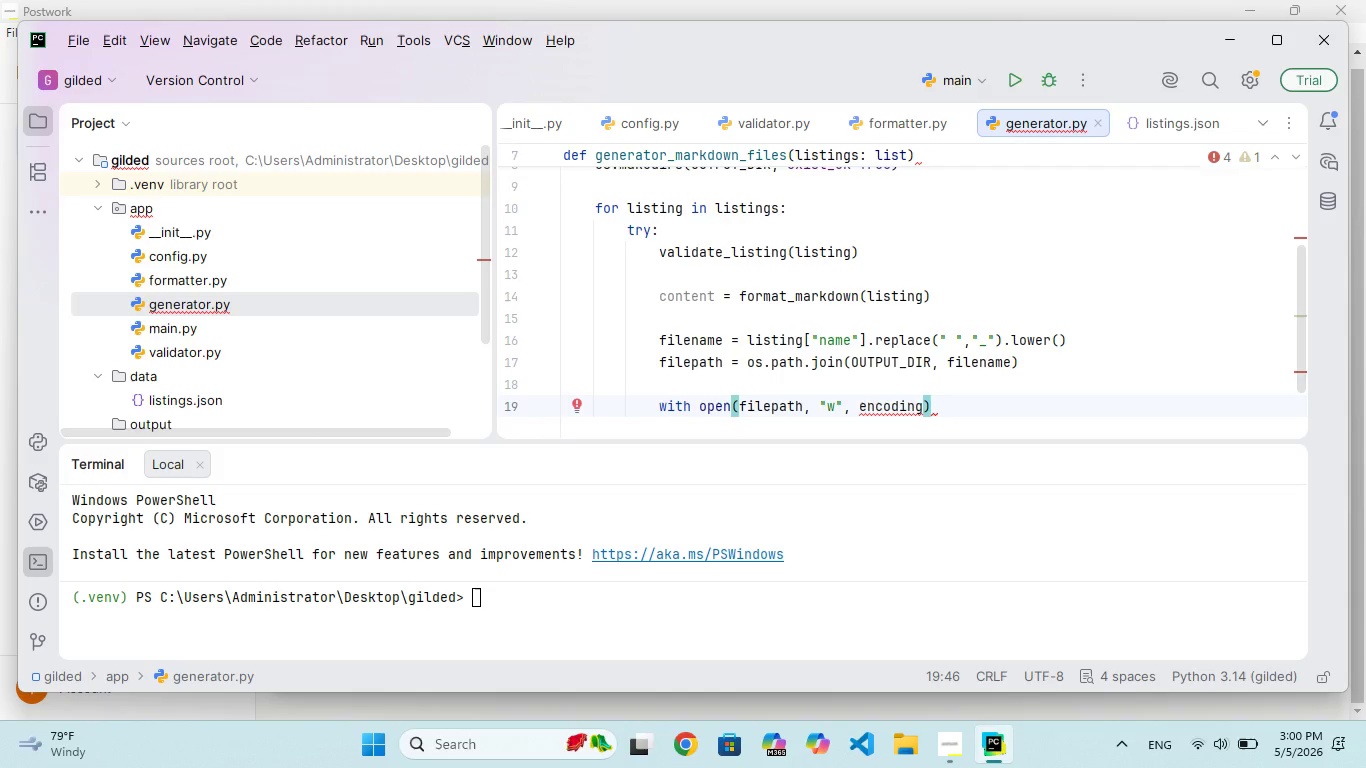 
wait(5.05)
 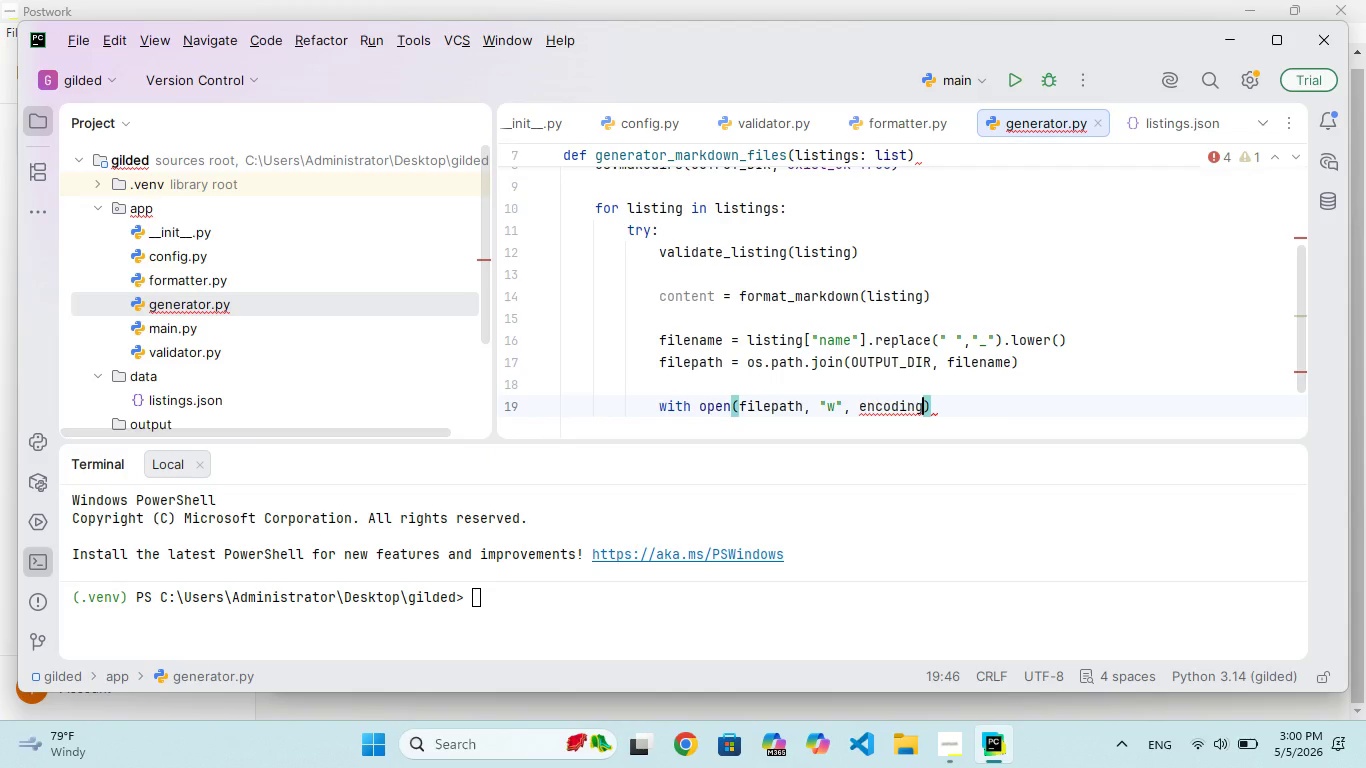 
type(="ut-8)
 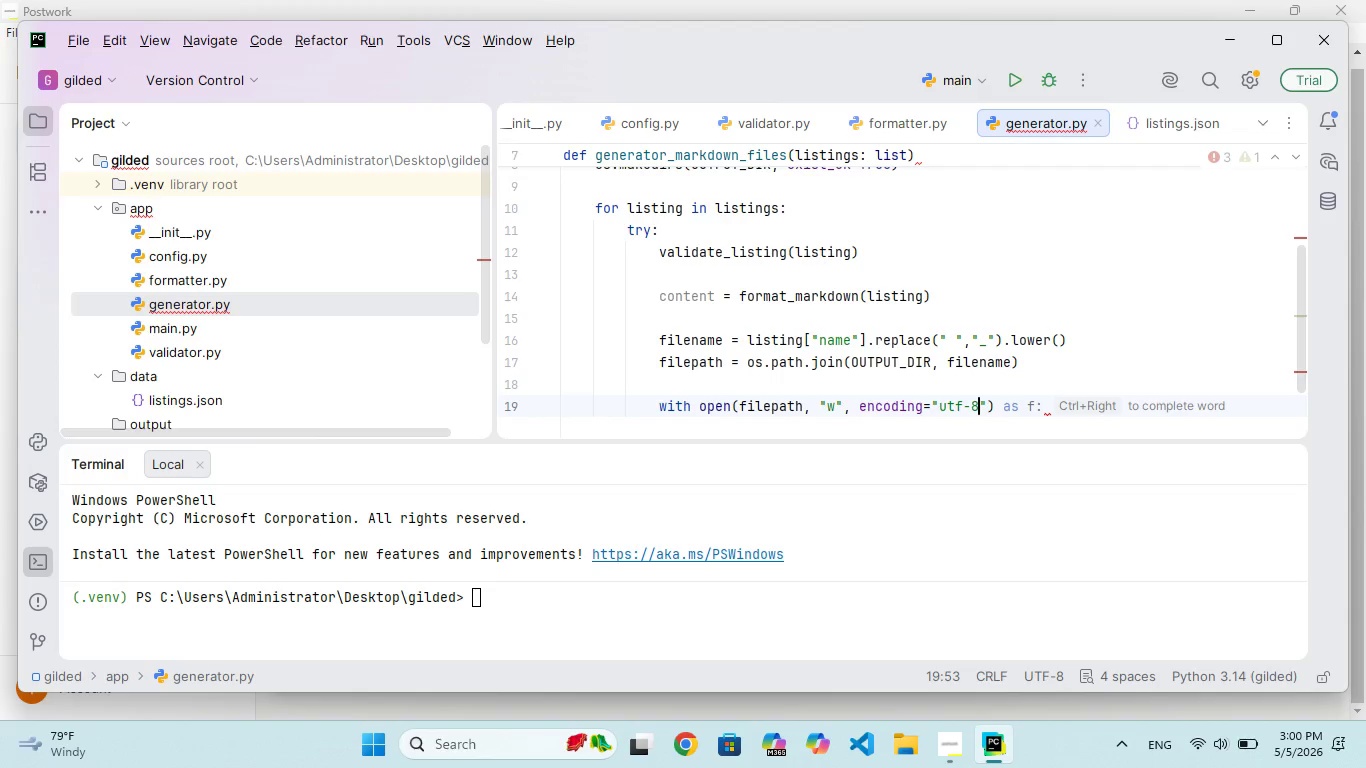 
 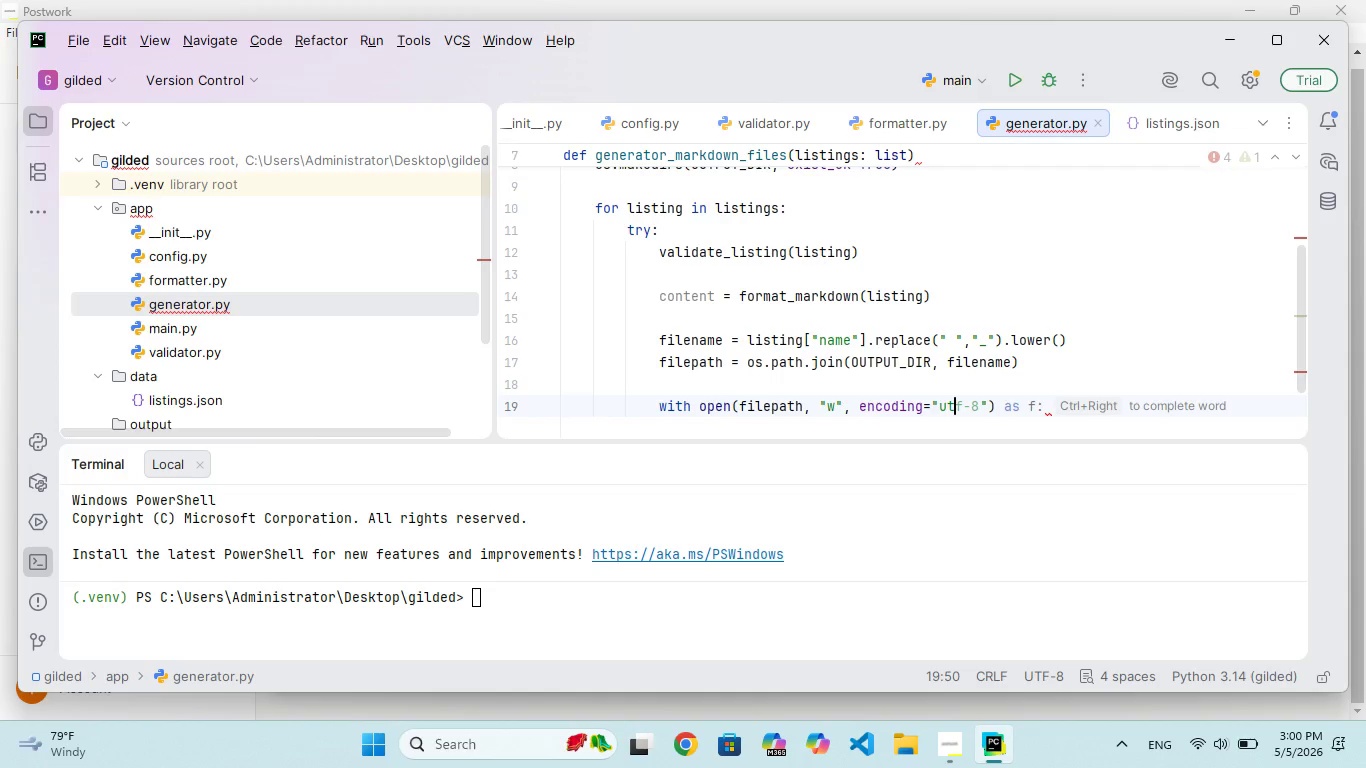 
hold_key(key=F, duration=0.31)
 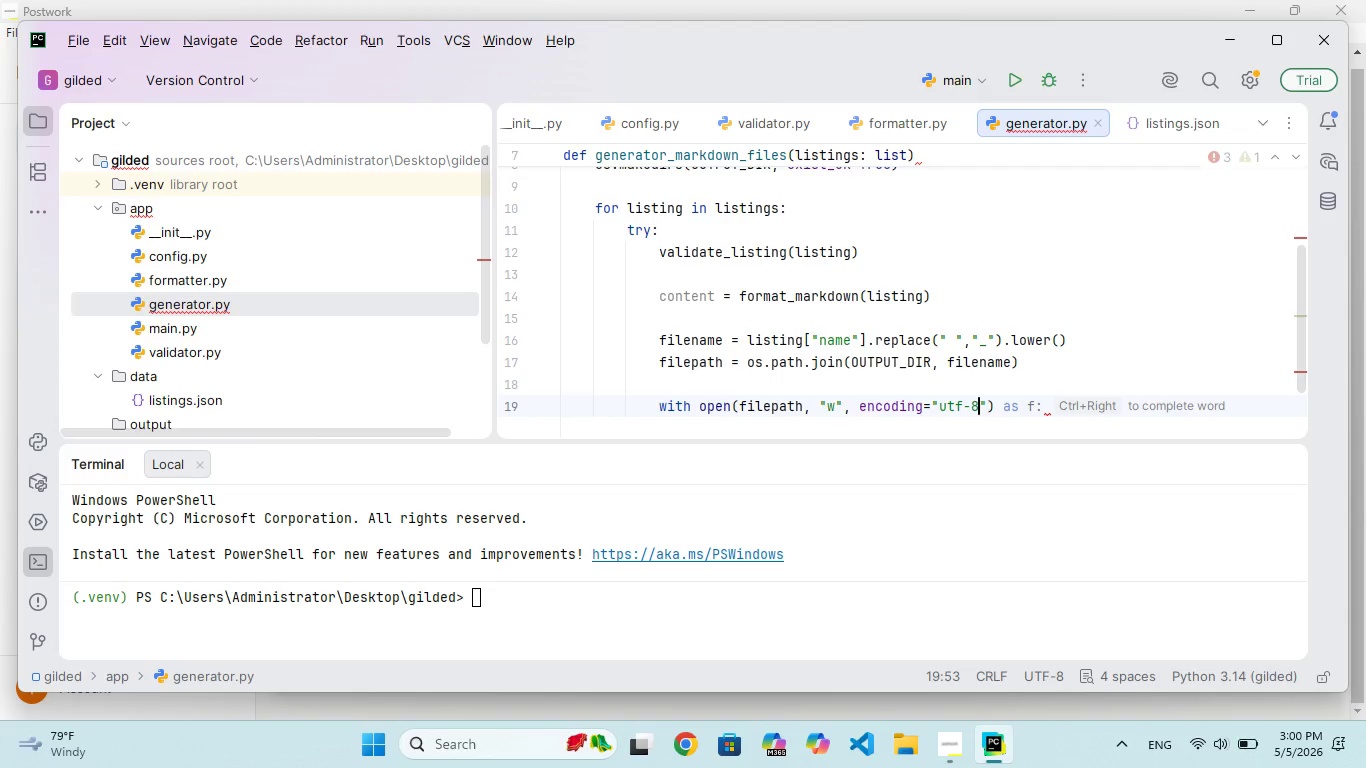 
key(ArrowRight)
 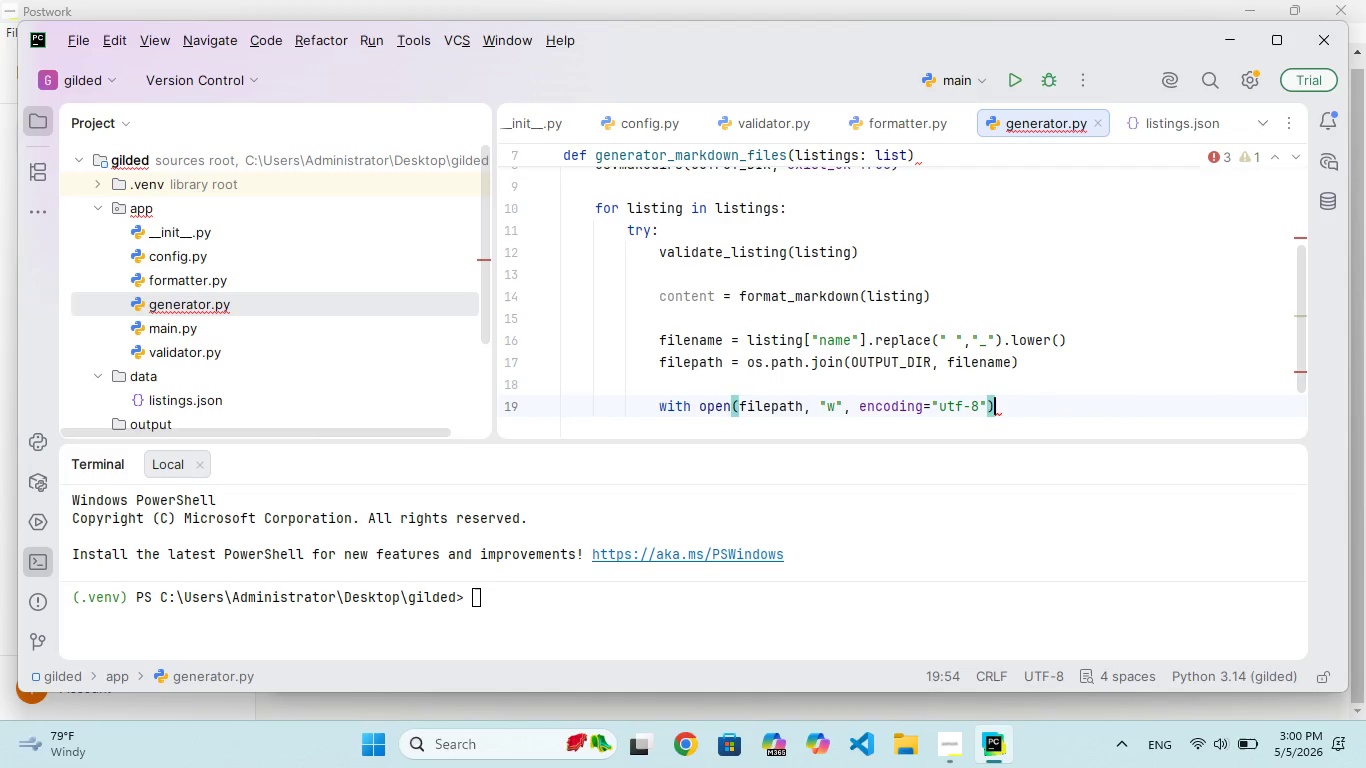 
key(ArrowRight)
 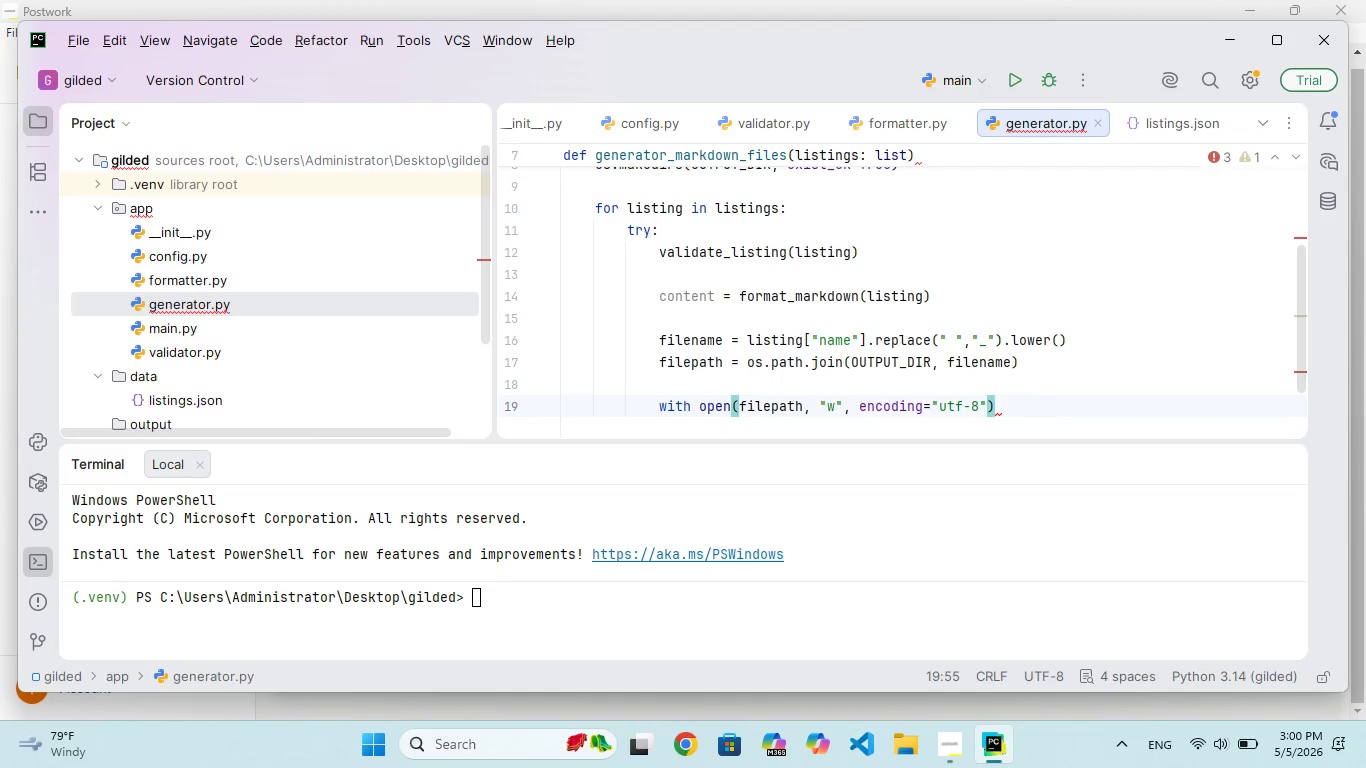 
type( as )
 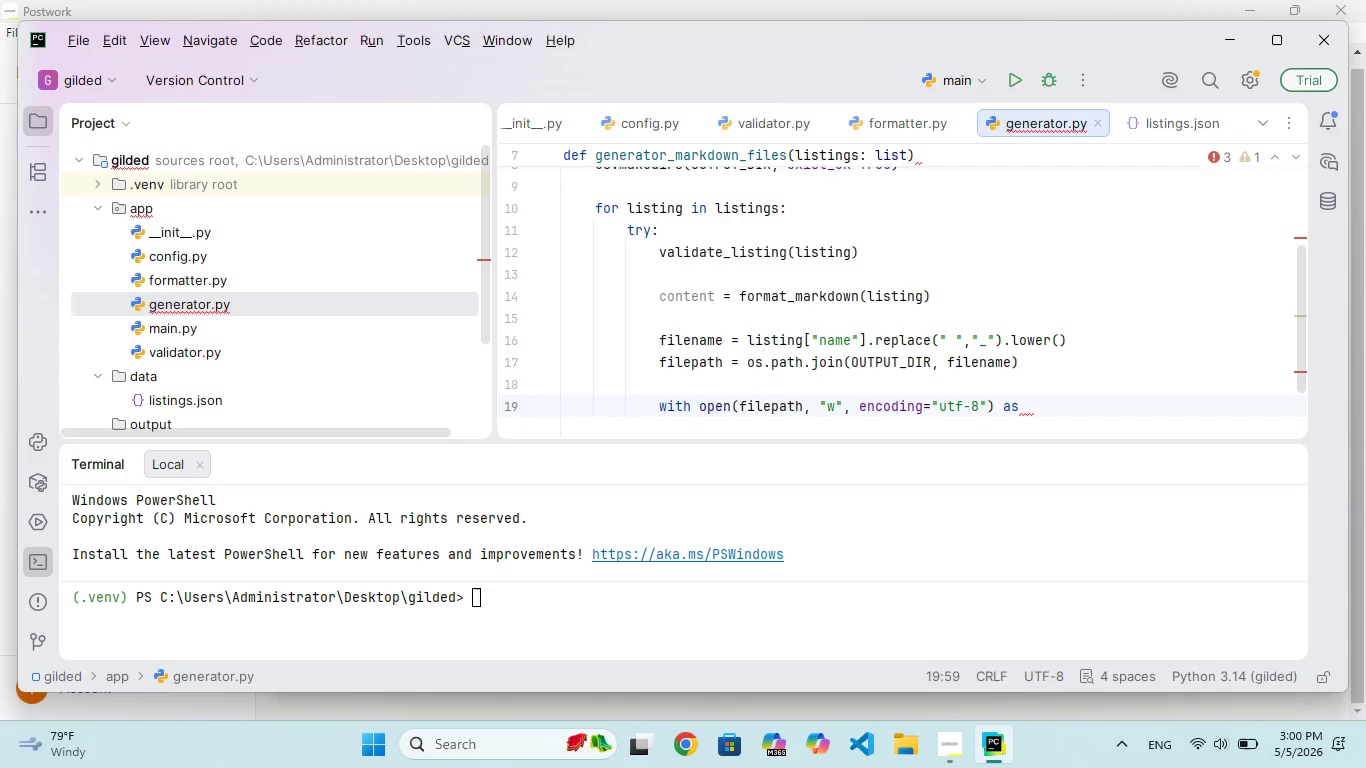 
key(F)
 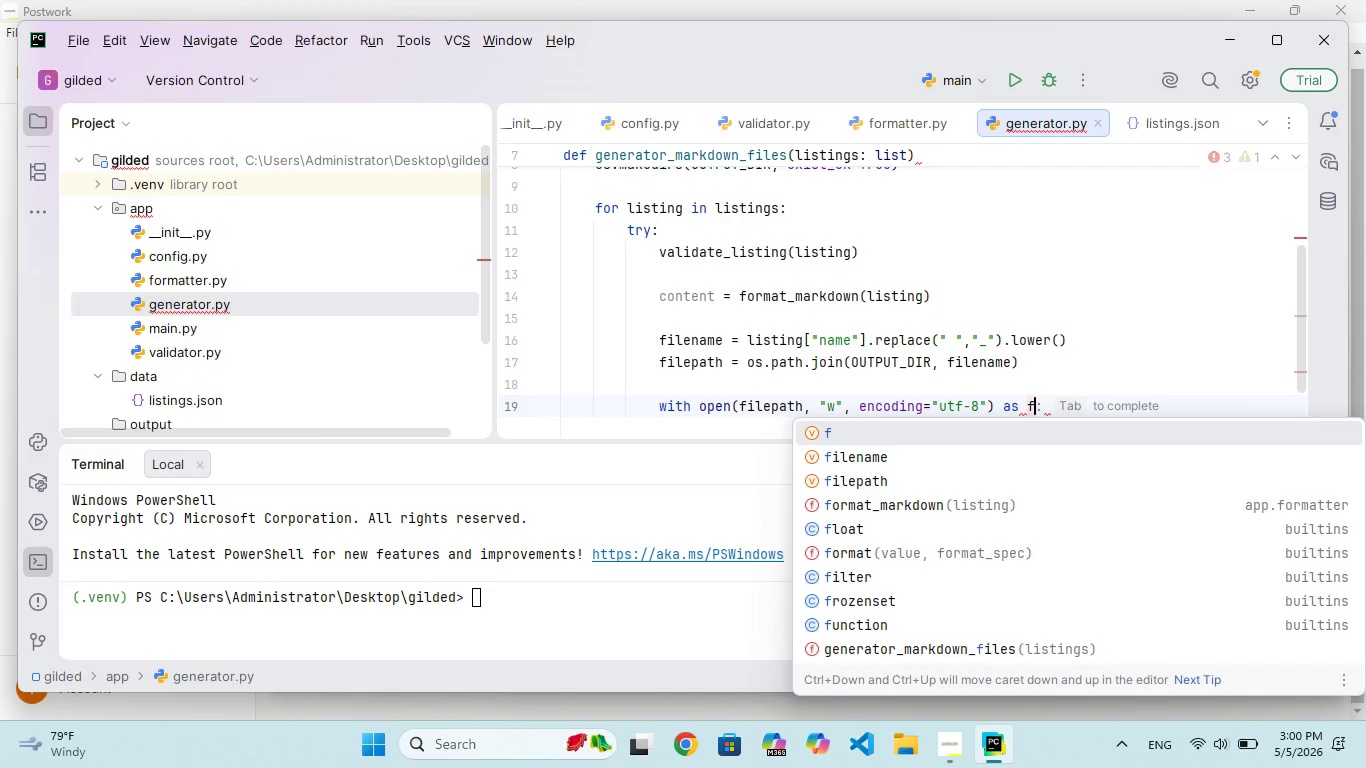 
key(Shift+Semicolon)
 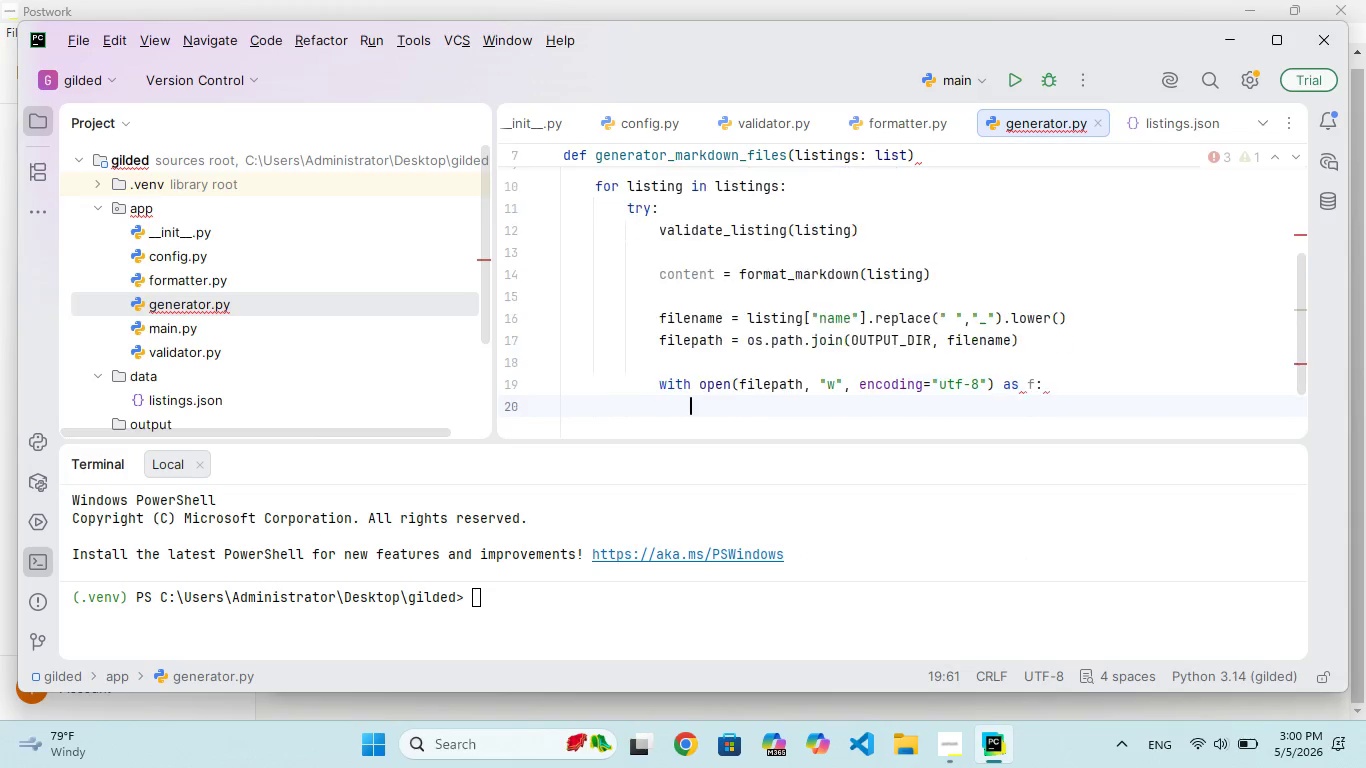 
key(Enter)
 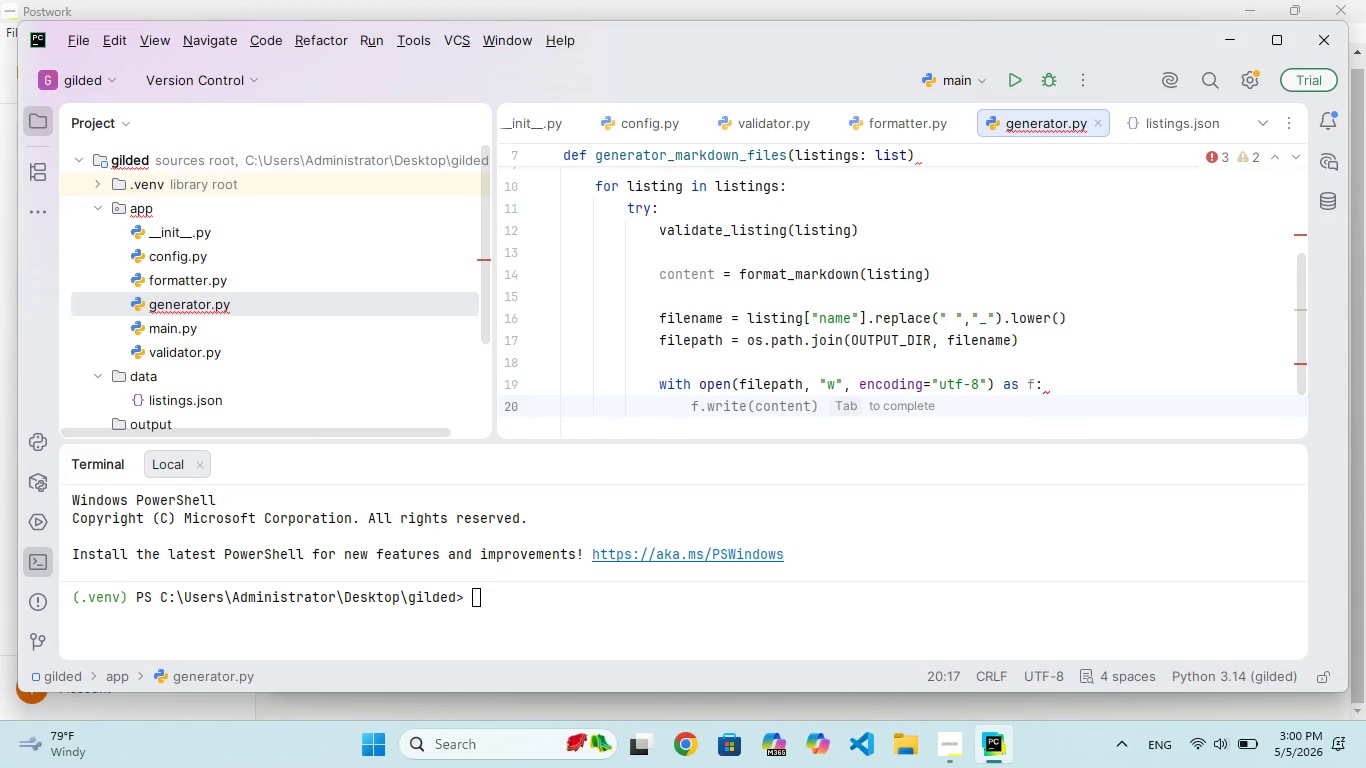 
wait(7.81)
 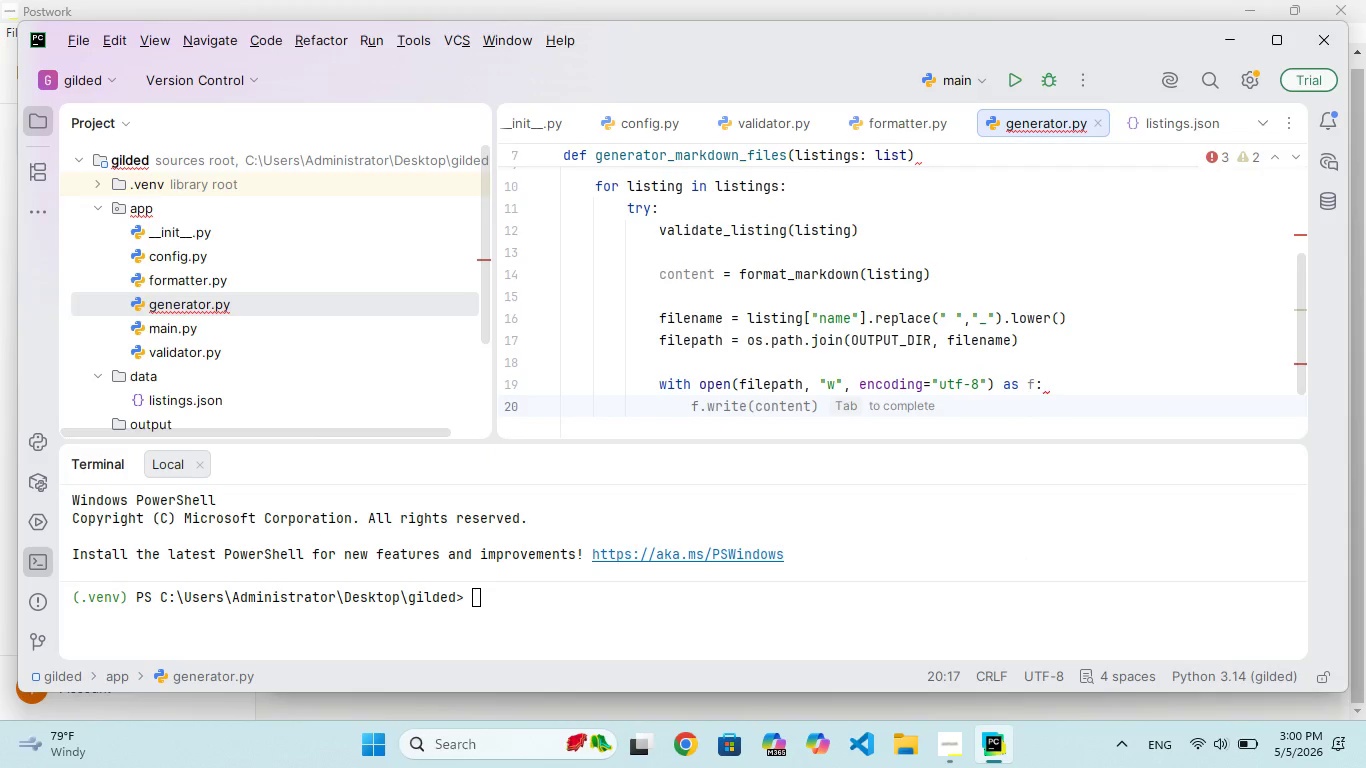 
type(f,)
key(Backspace)
type(.wrte(content)
 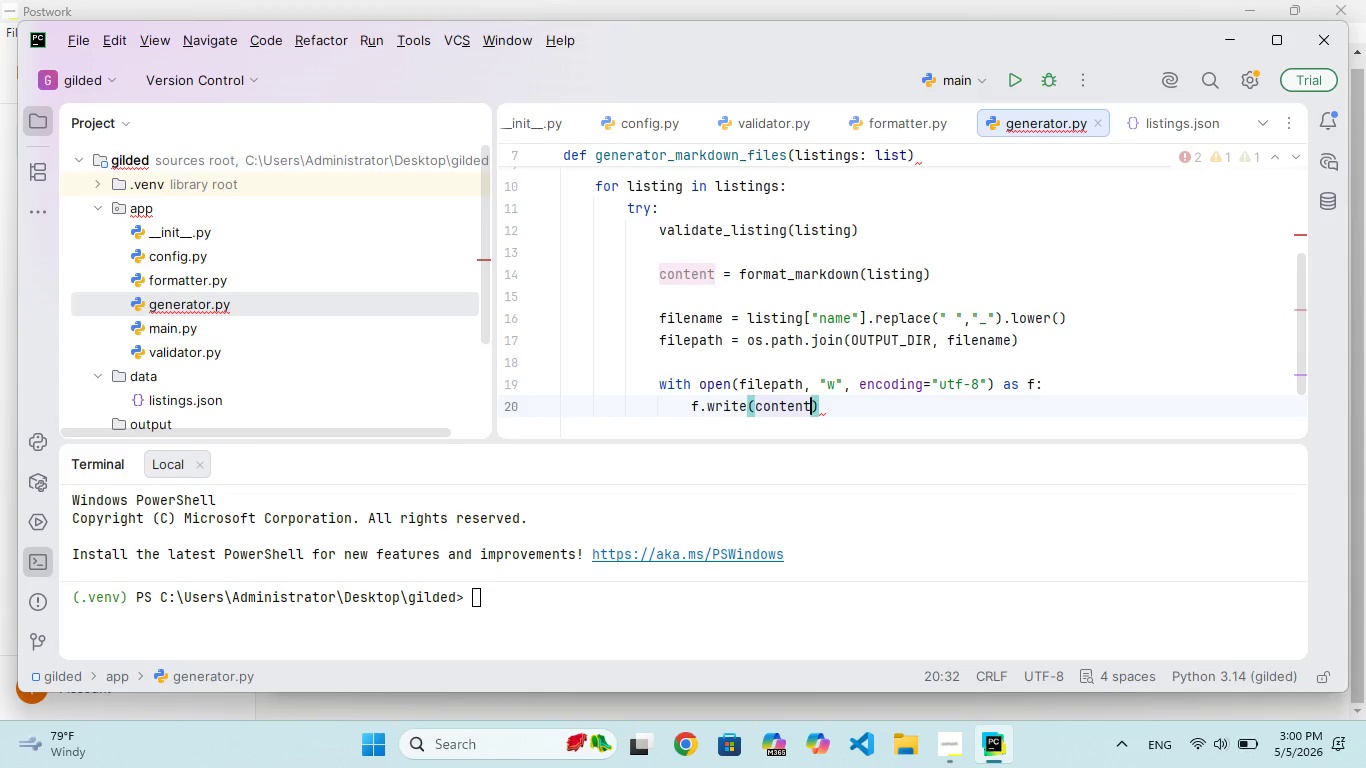 
hold_key(key=I, duration=0.33)
 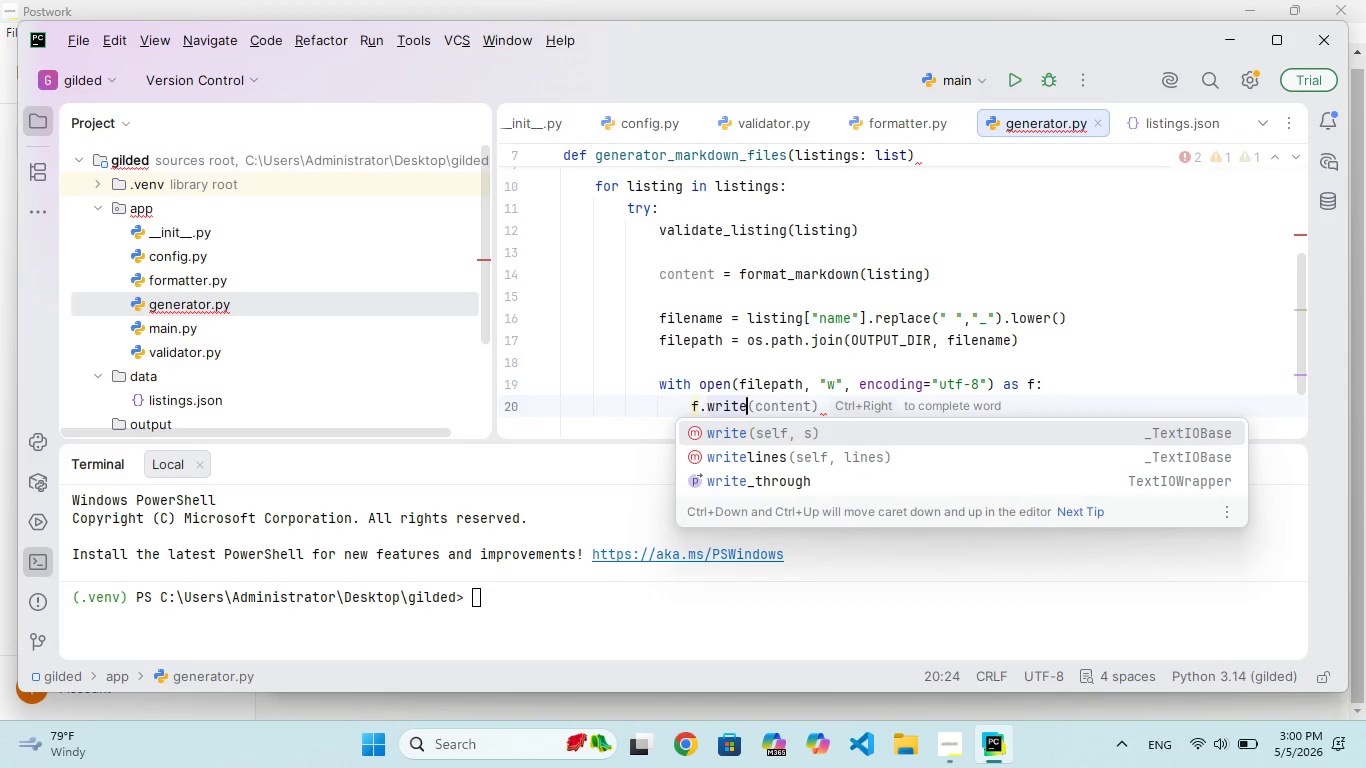 
wait(13.03)
 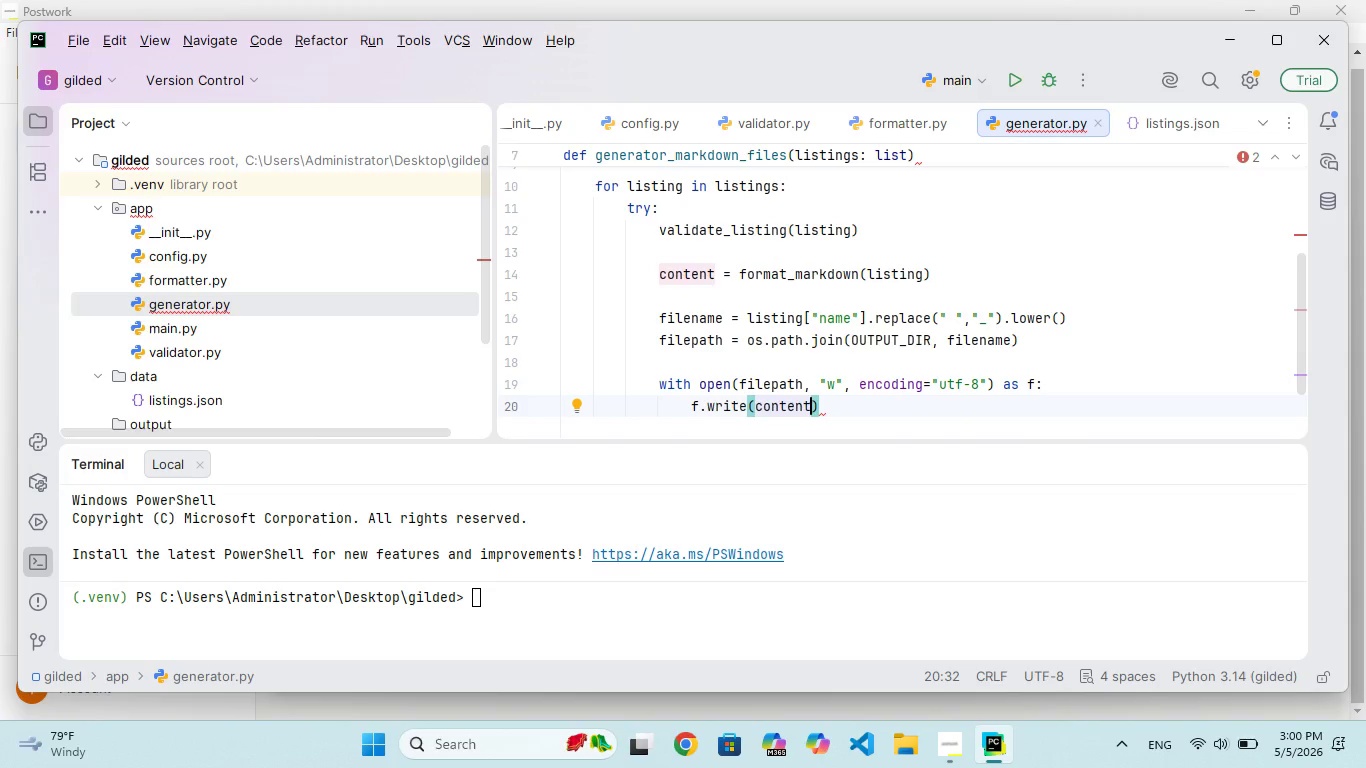 
key(ArrowRight)
 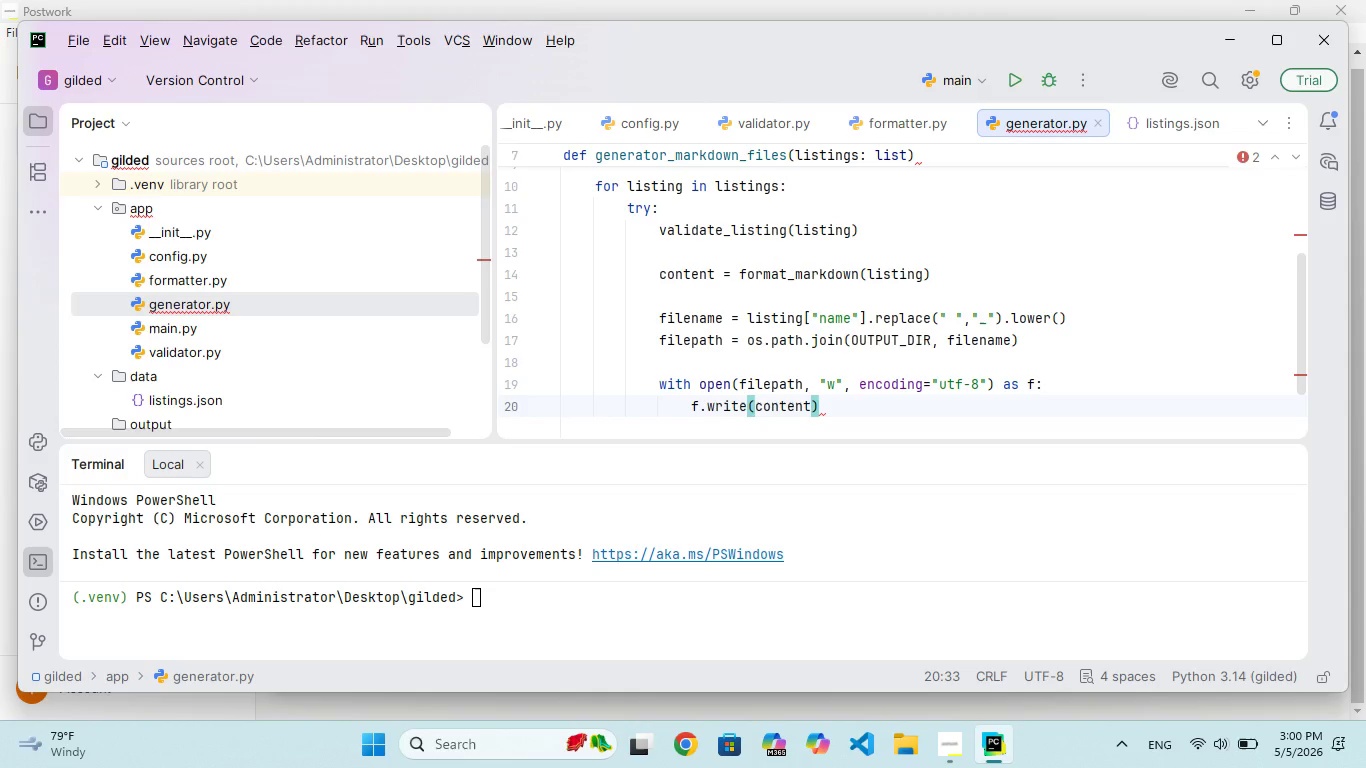 
key(Shift+ShiftRight)
 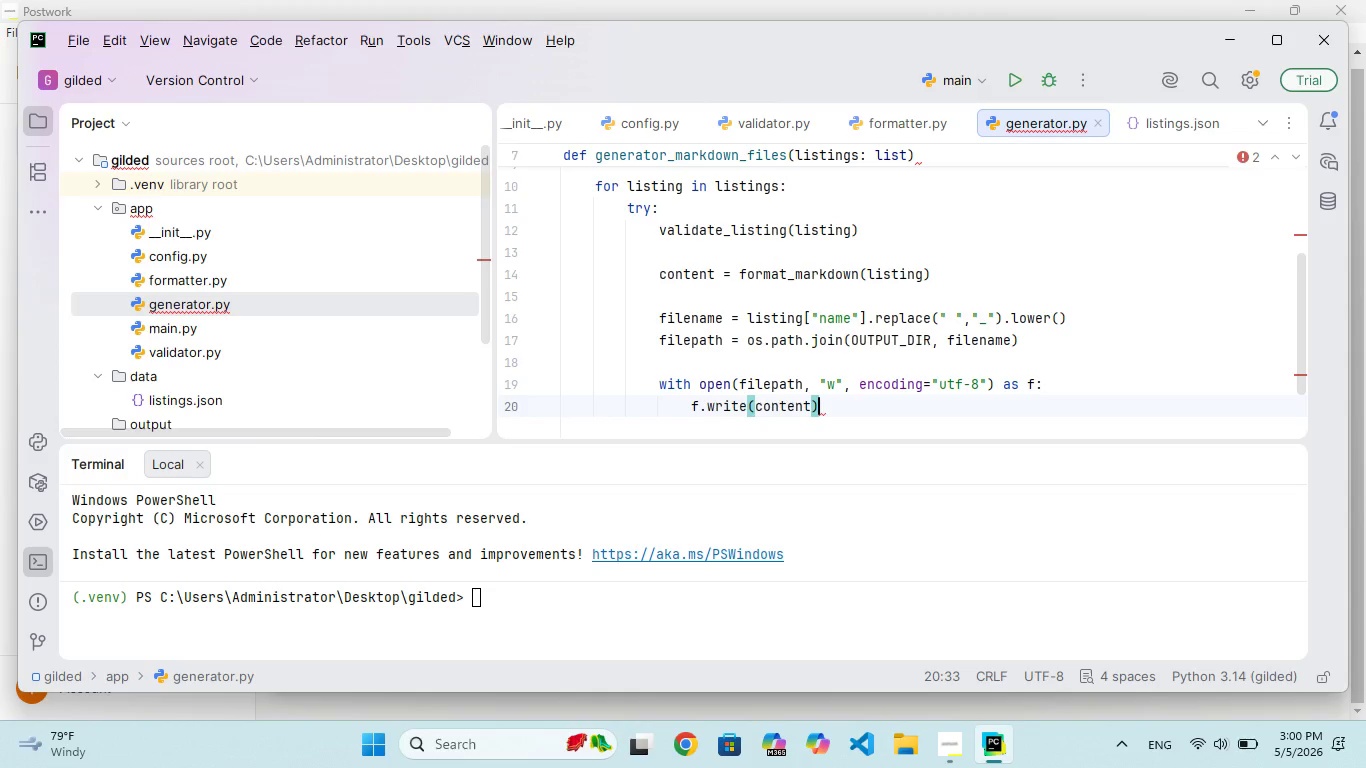 
key(Enter)
 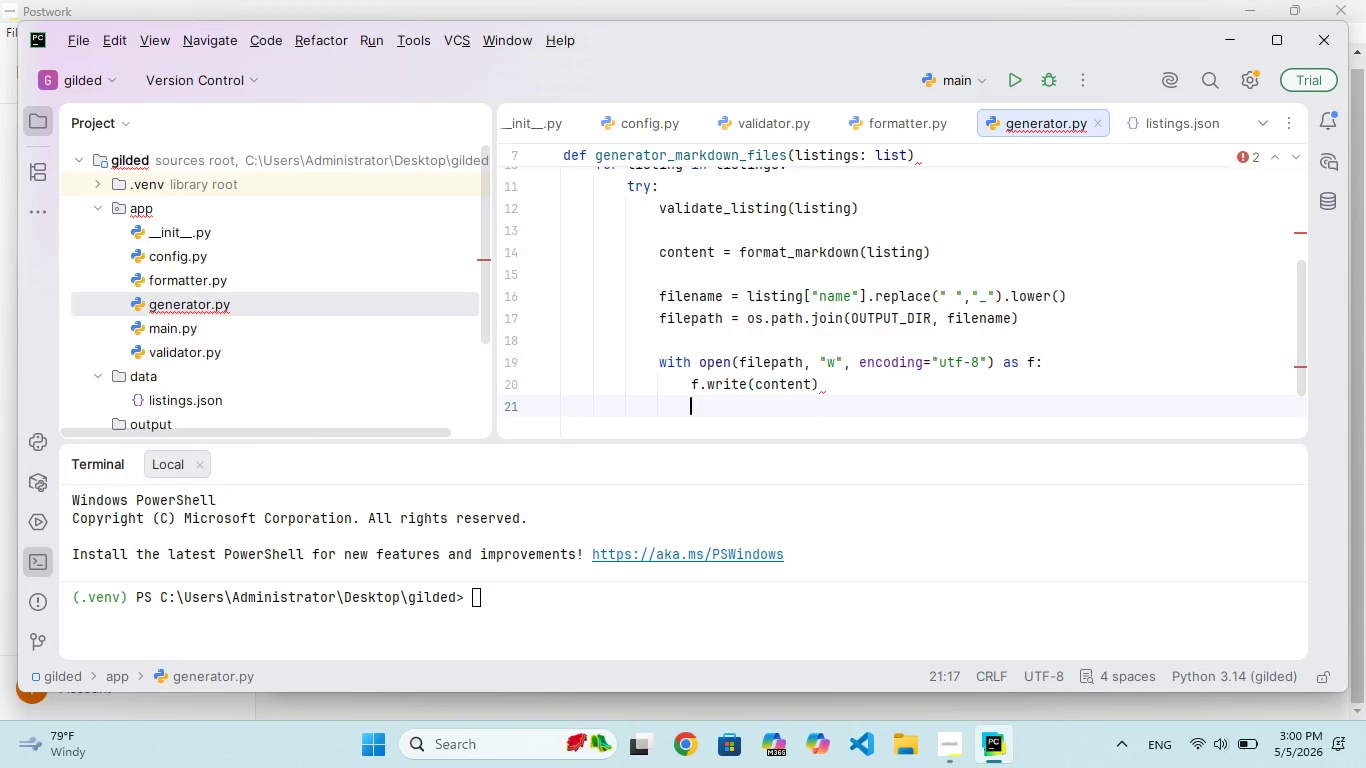 
wait(5.17)
 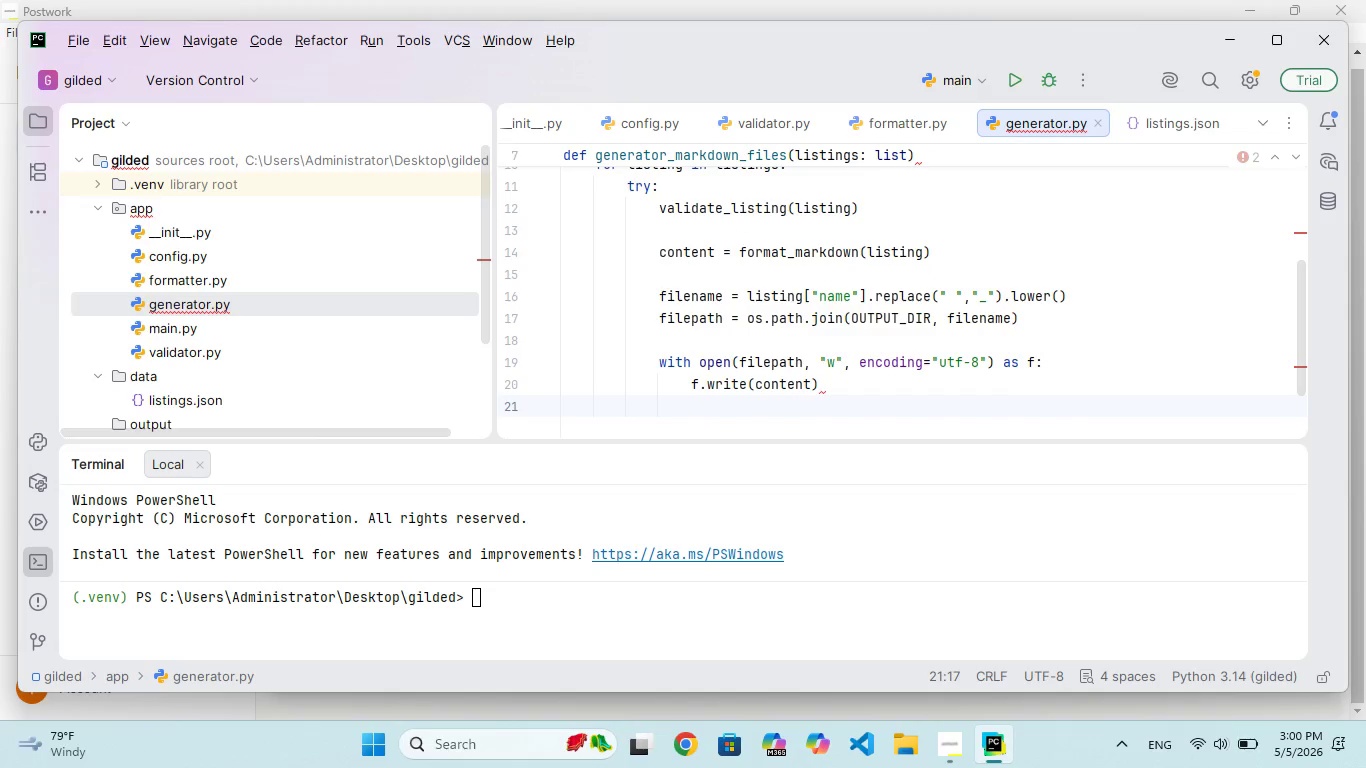 
key(Enter)
 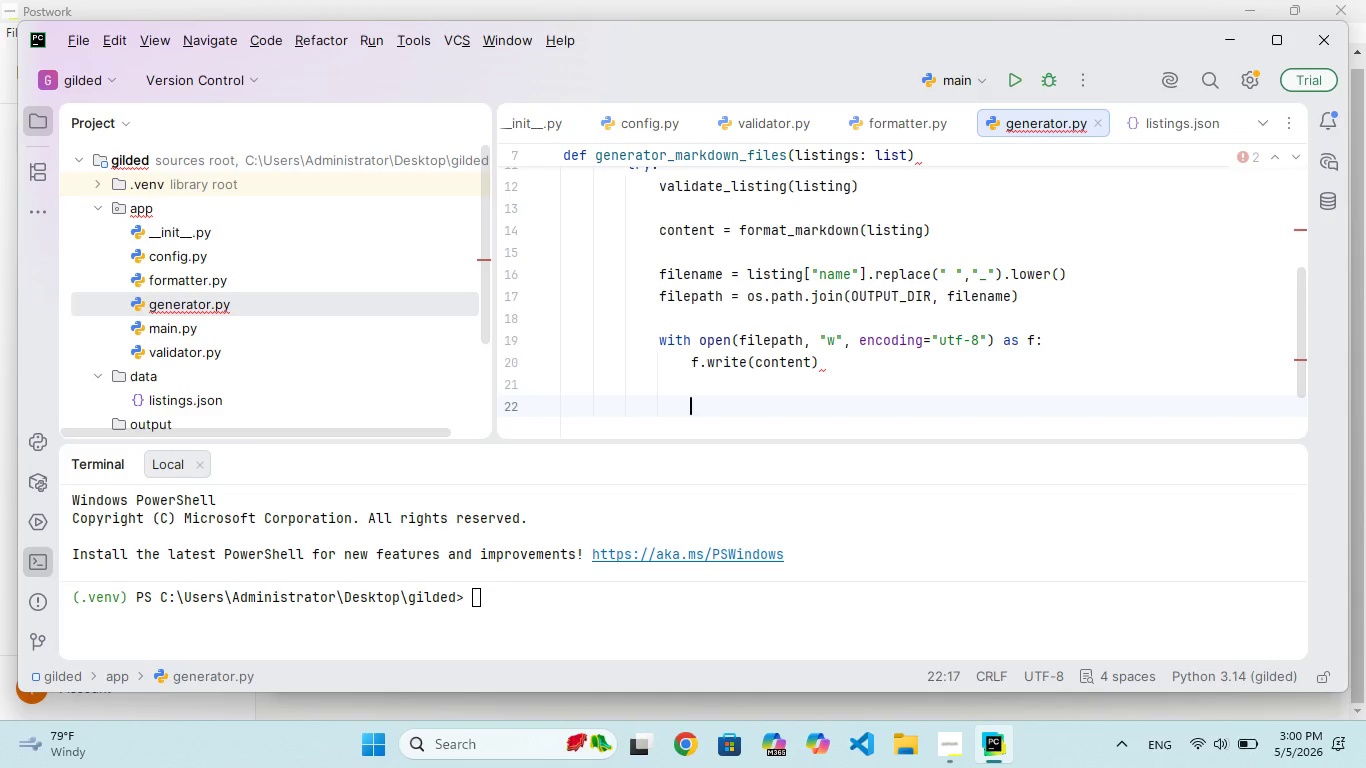 
type(\)
key(Backspace)
key(Backspace)
type(print(f"Eroor)
key(Backspace)
key(Backspace)
key(Backspace)
key(Backspace)
key(Backspace)
type(Geneated: {filepath)
 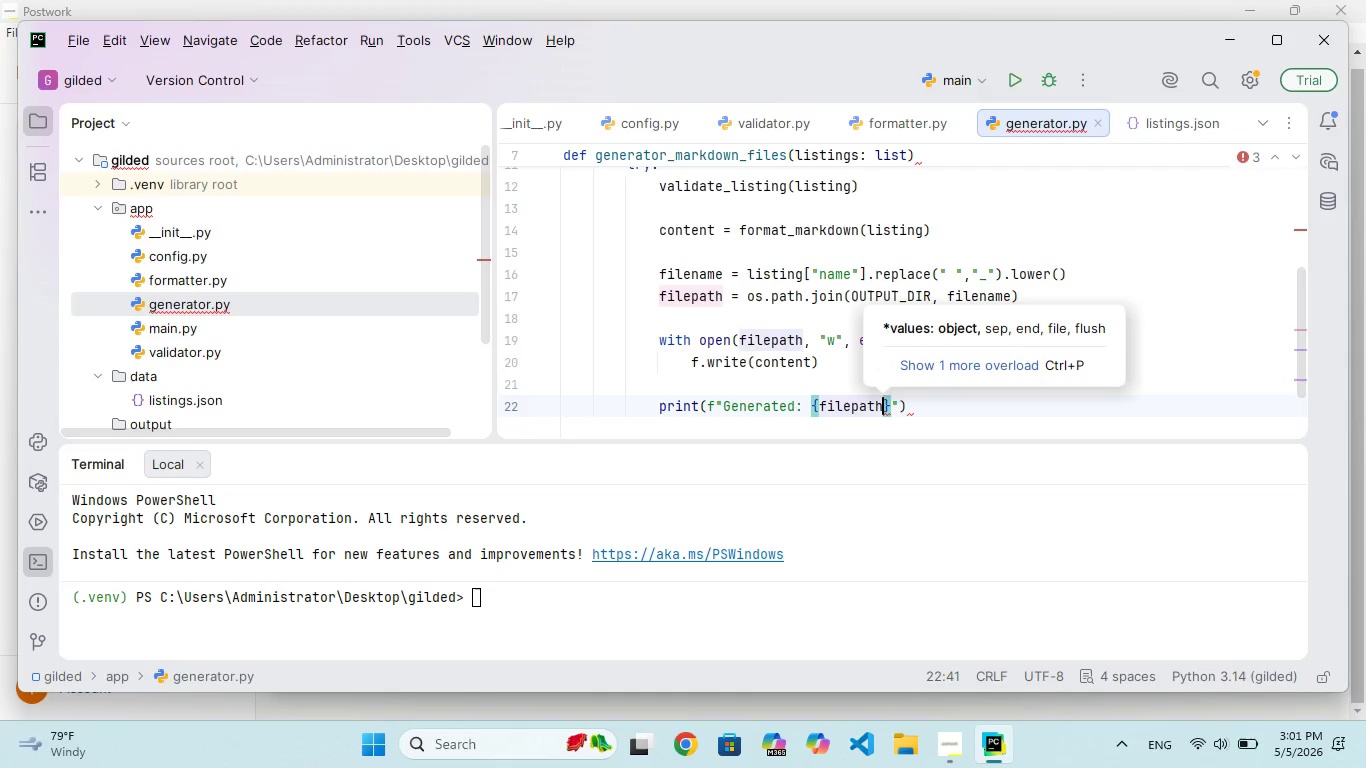 
key(ArrowRight)
 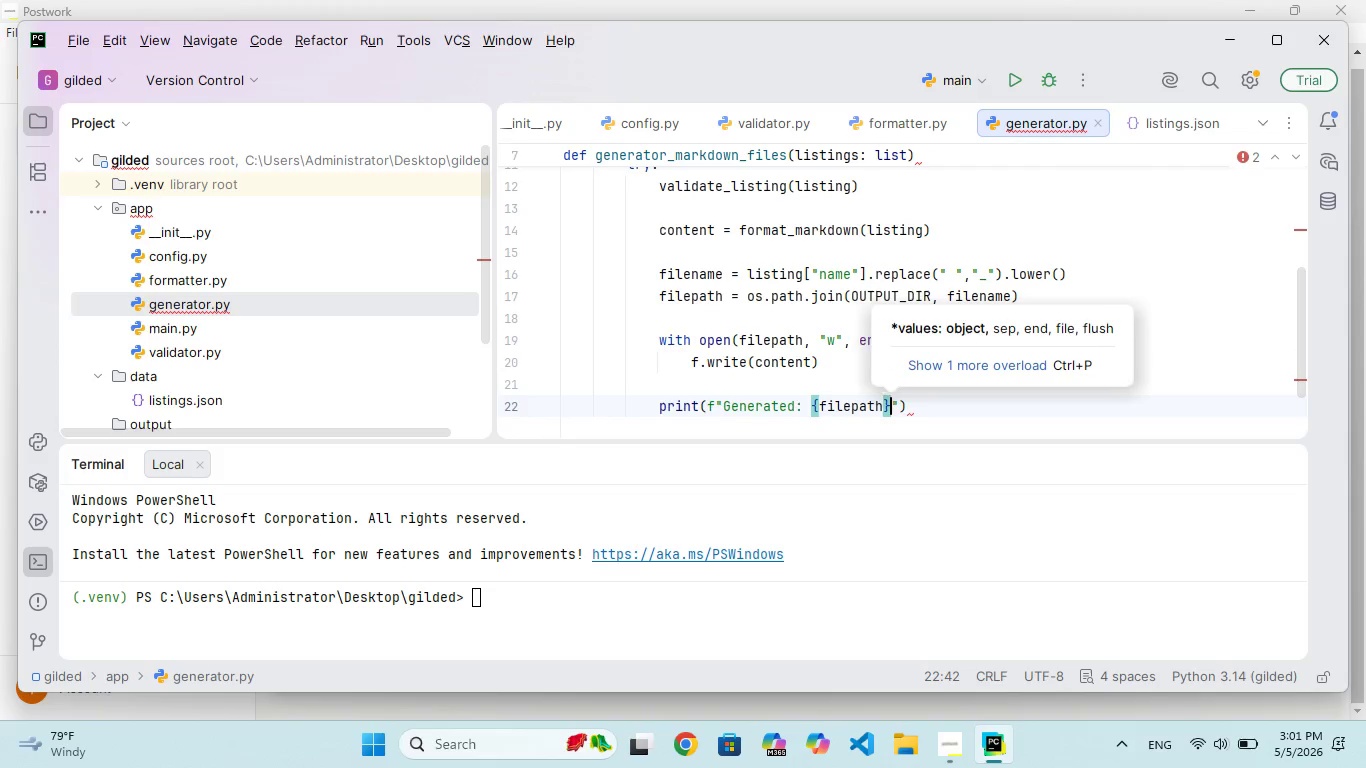 
key(ArrowRight)
 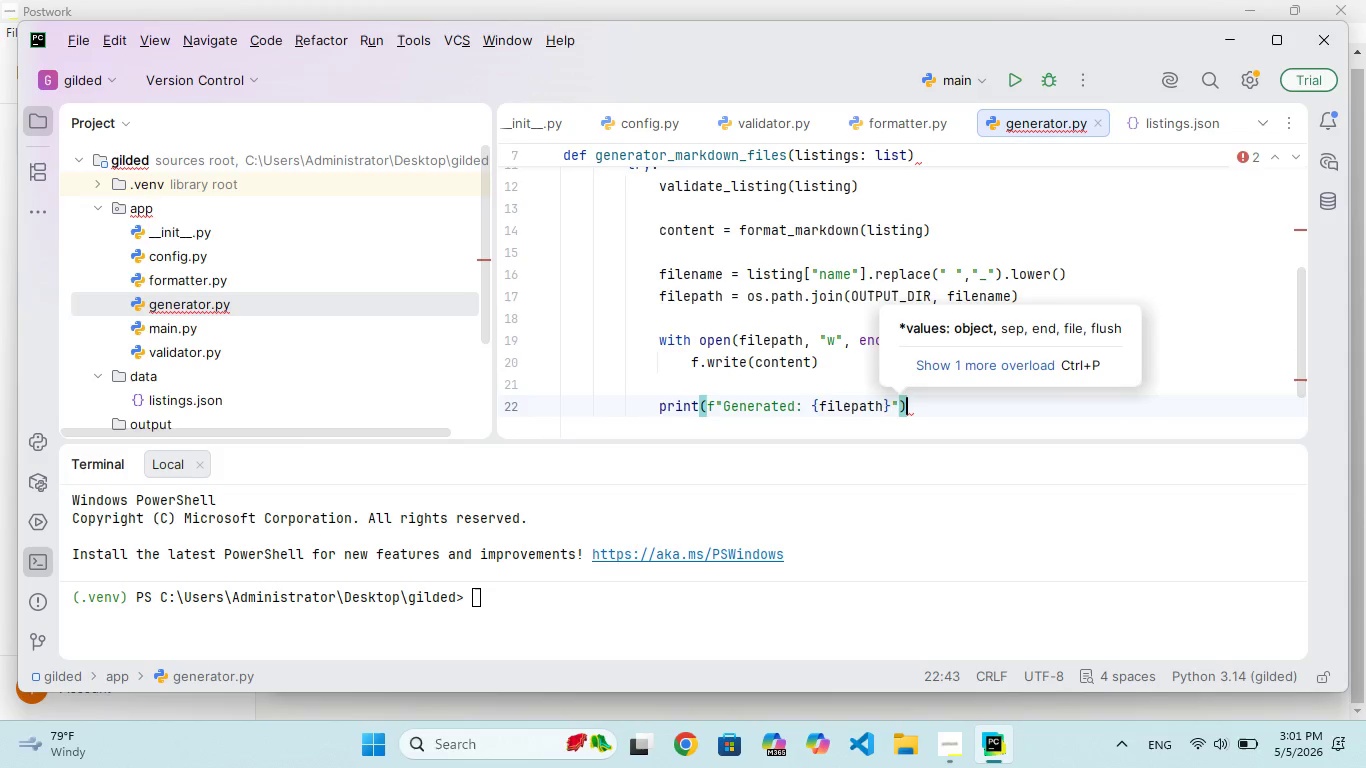 
key(ArrowRight)
 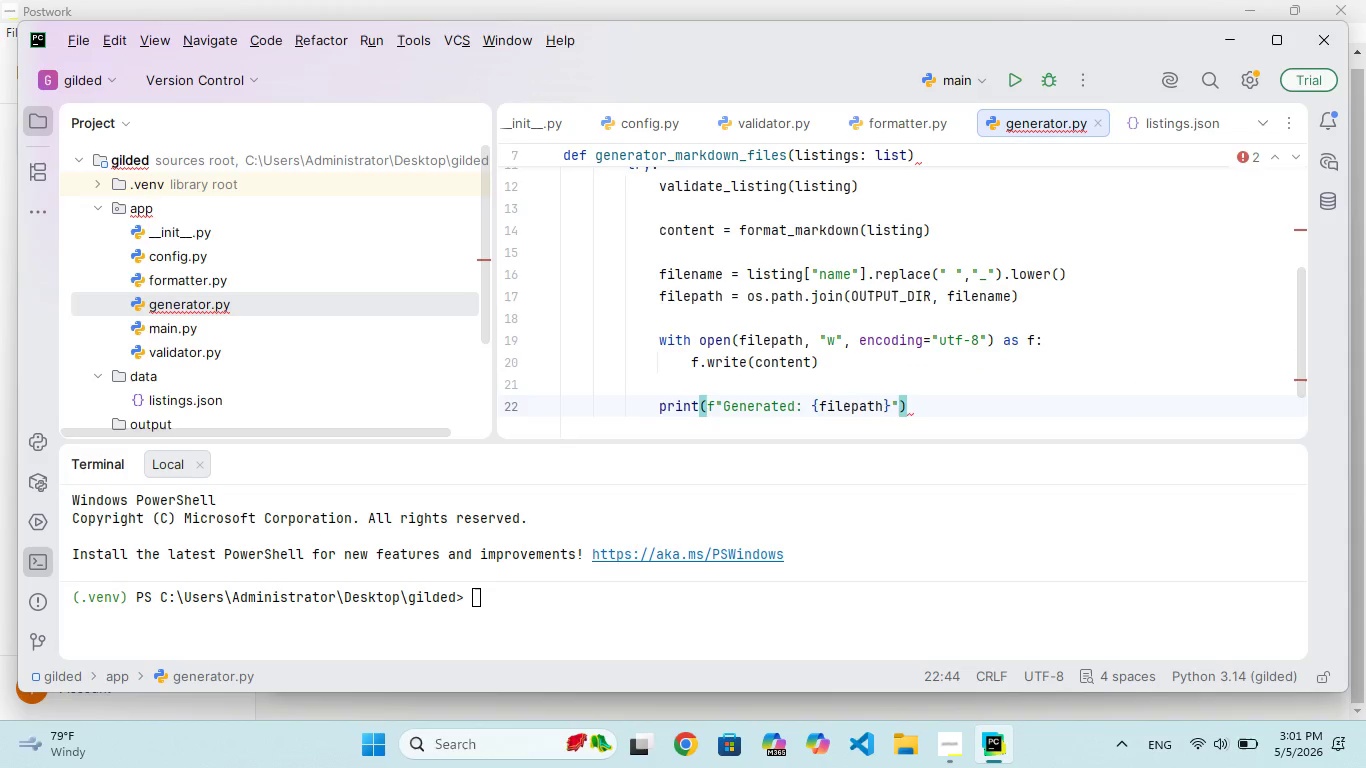 
key(Enter)
 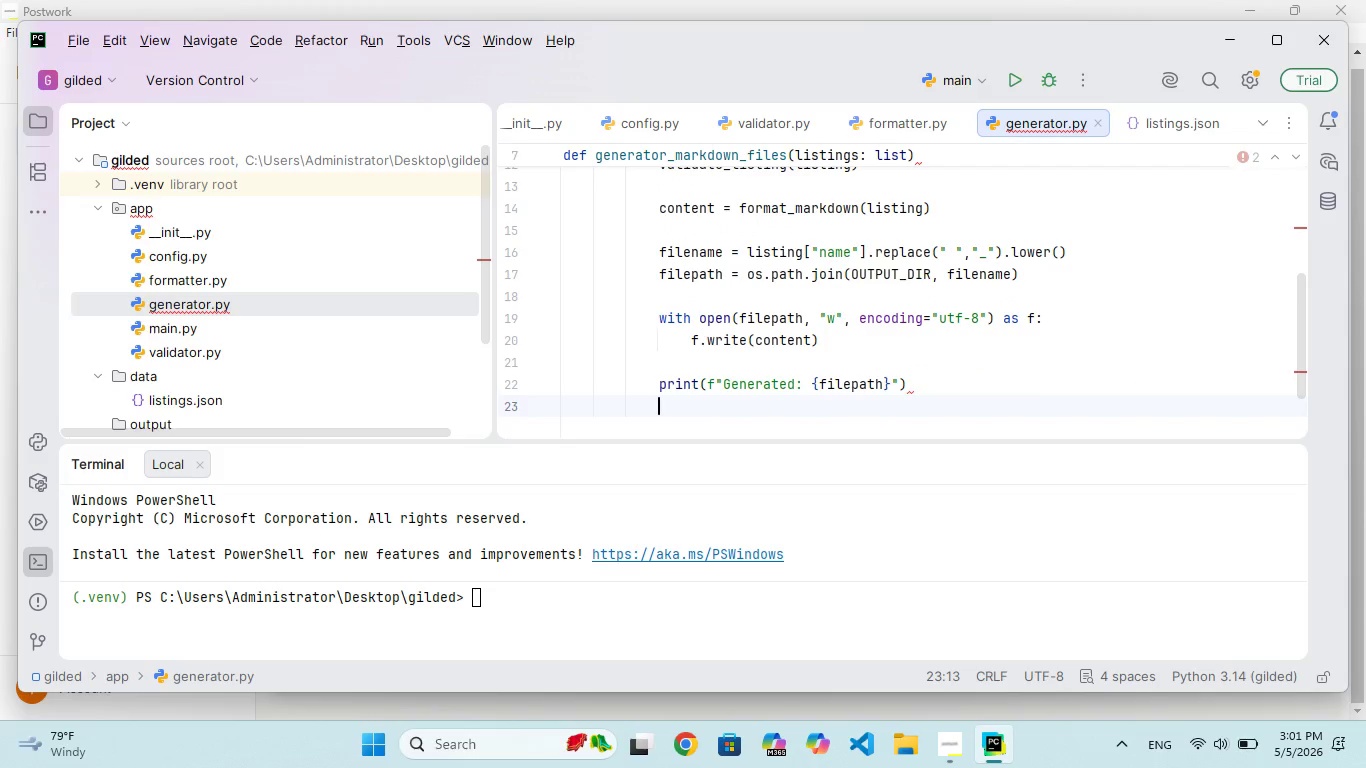 
key(Enter)
 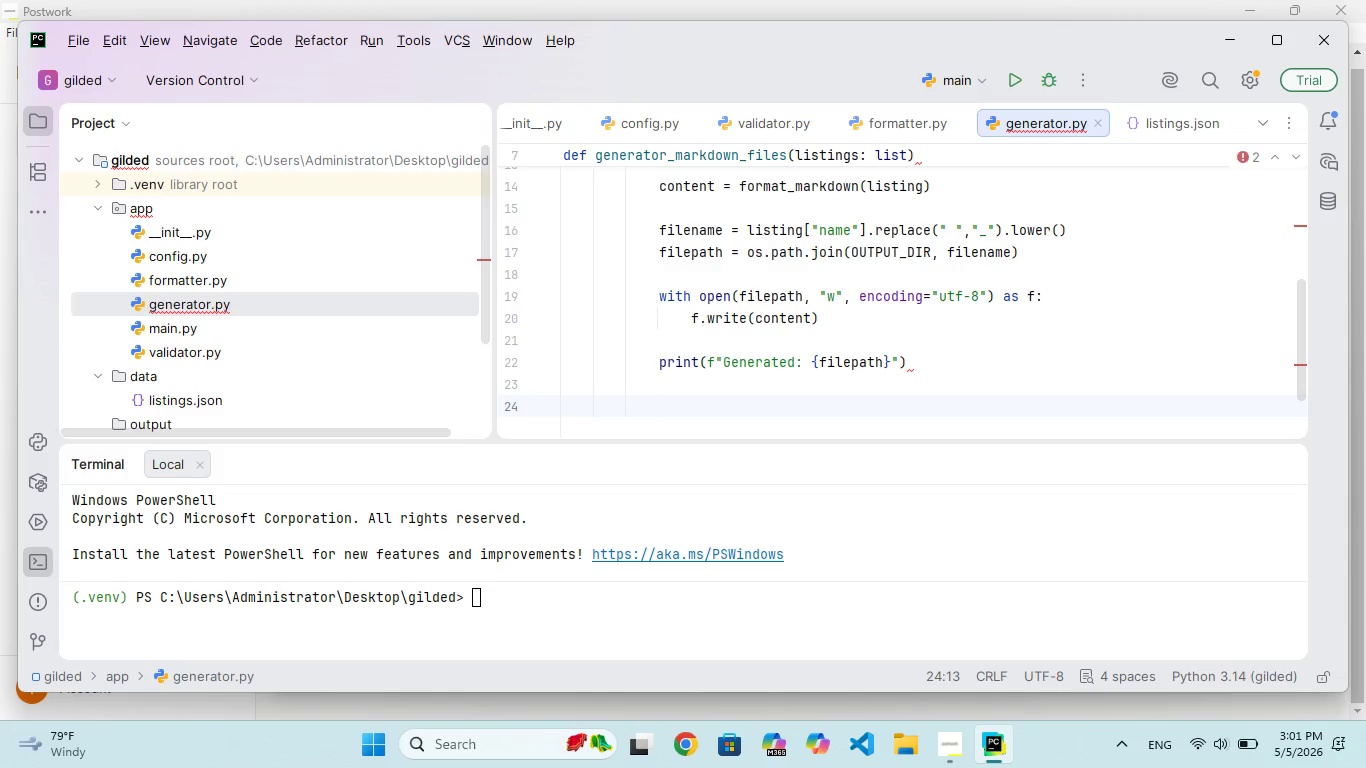 
key(Backspace)
 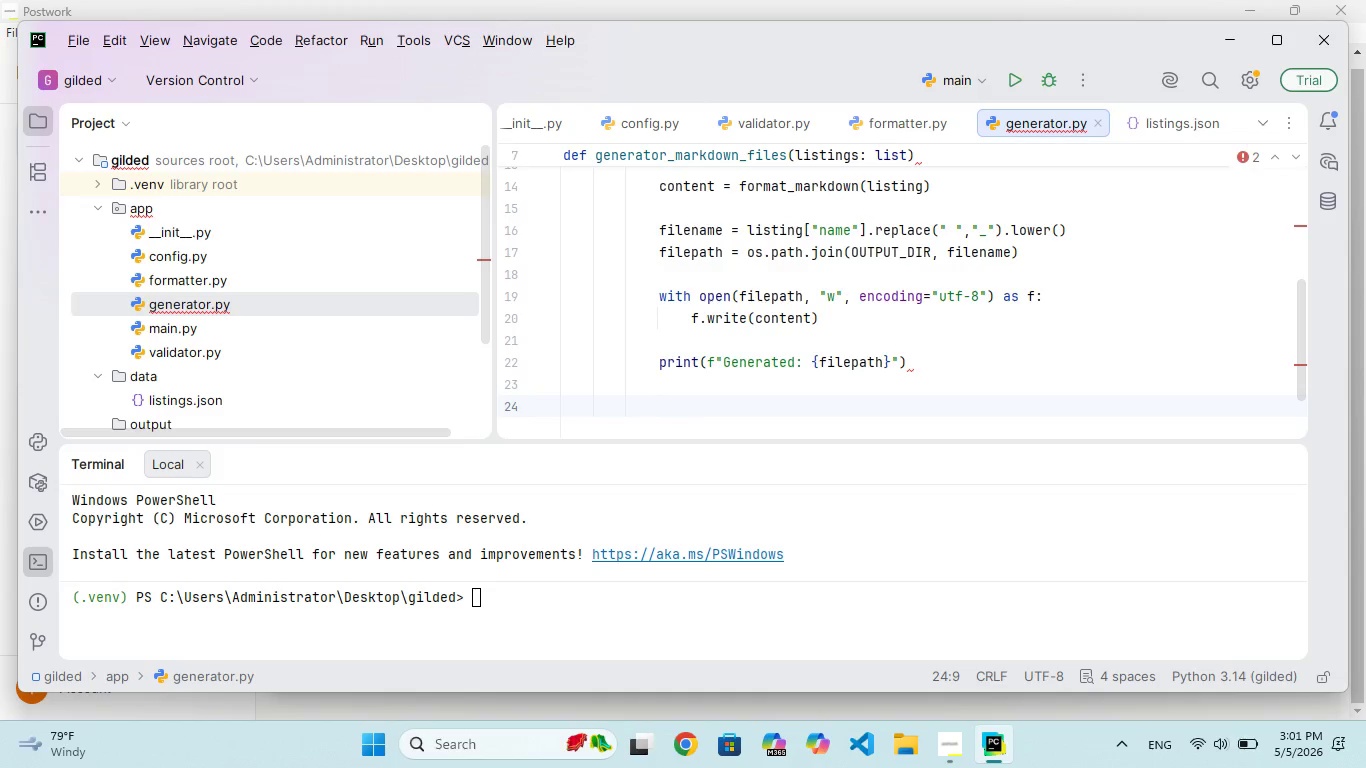 
type(except Excepion as e:)
 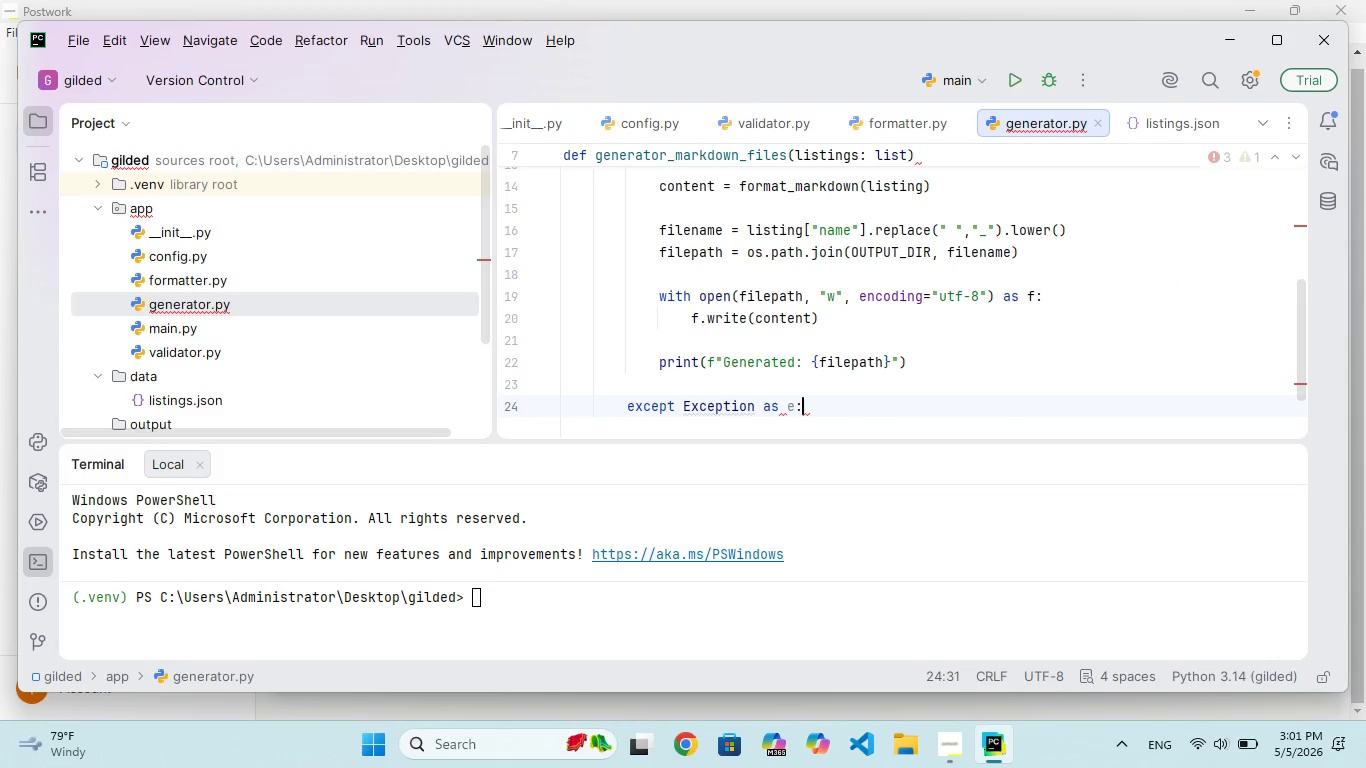 
key(Enter)
 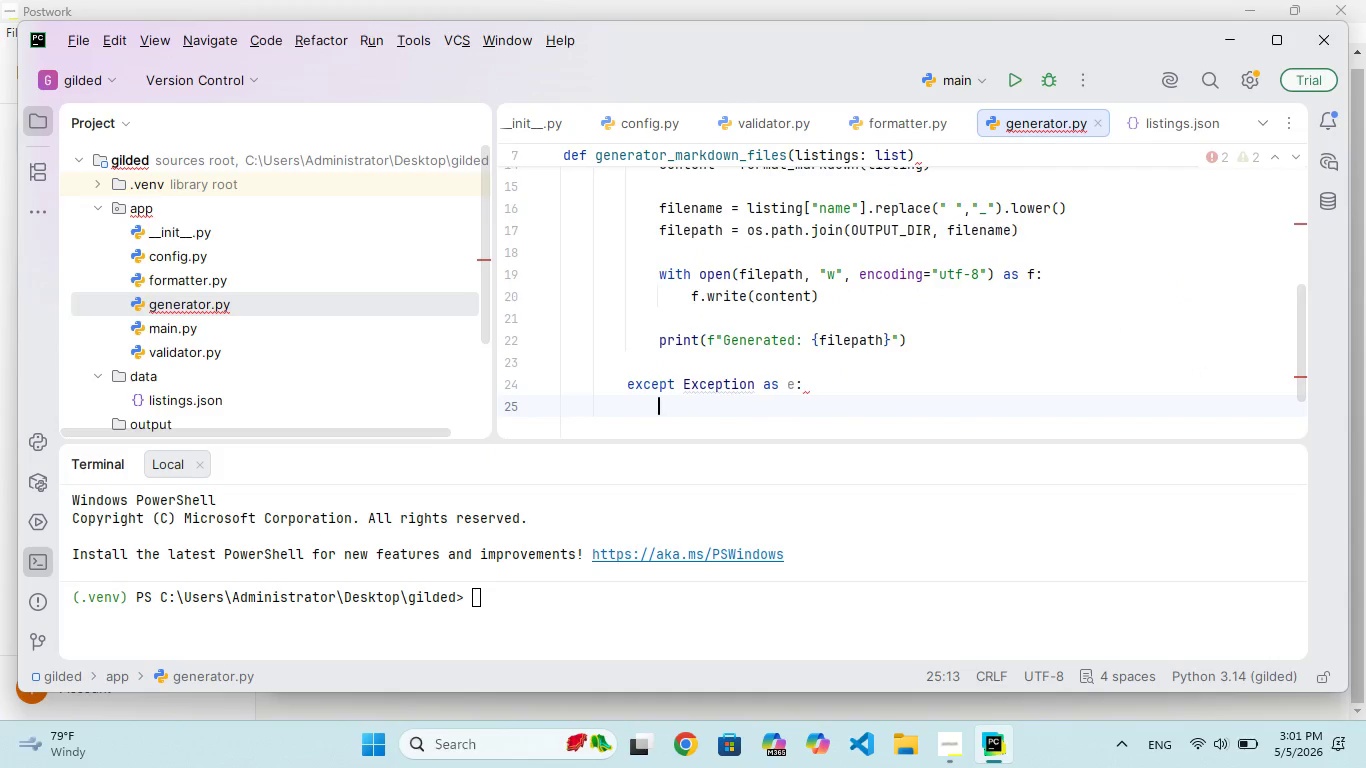 
type(prnt("Erpp)
key(Backspace)
key(Backspace)
type(ror processig)
 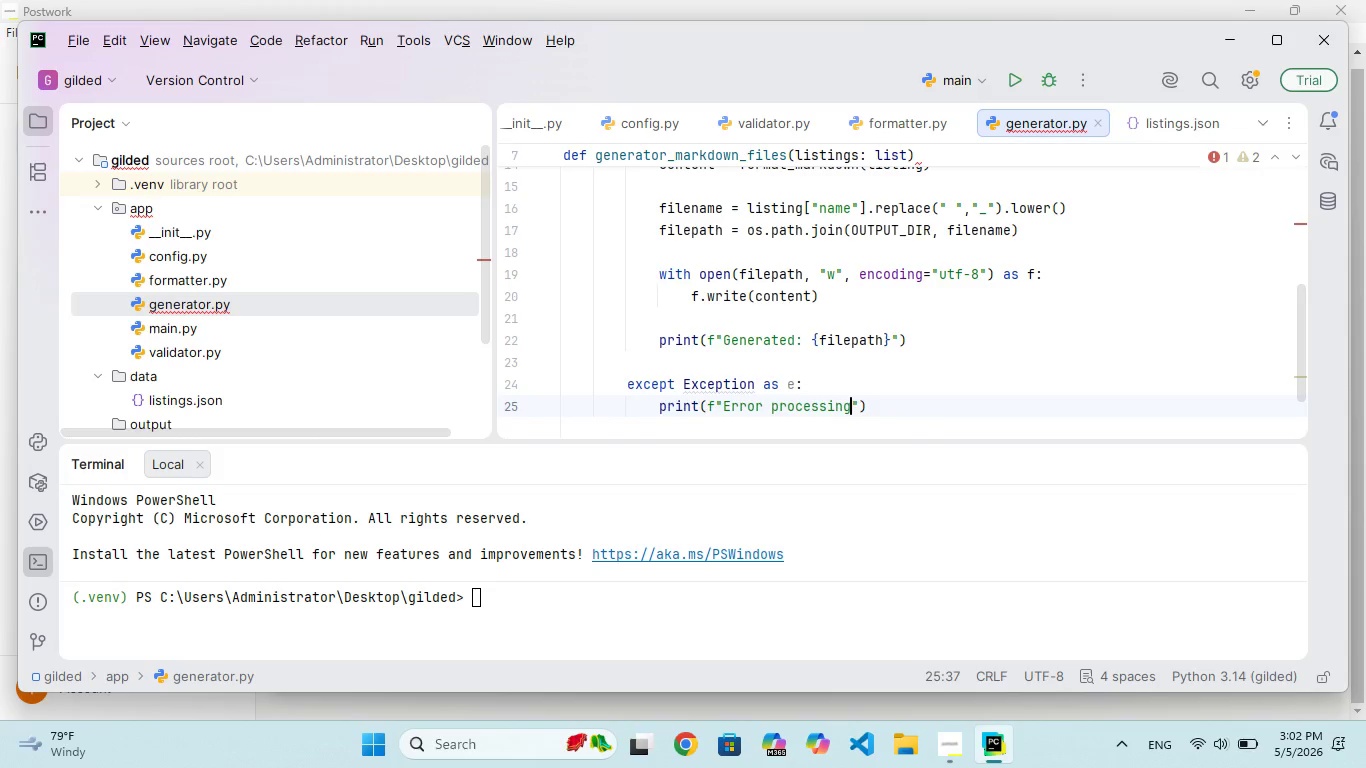 
 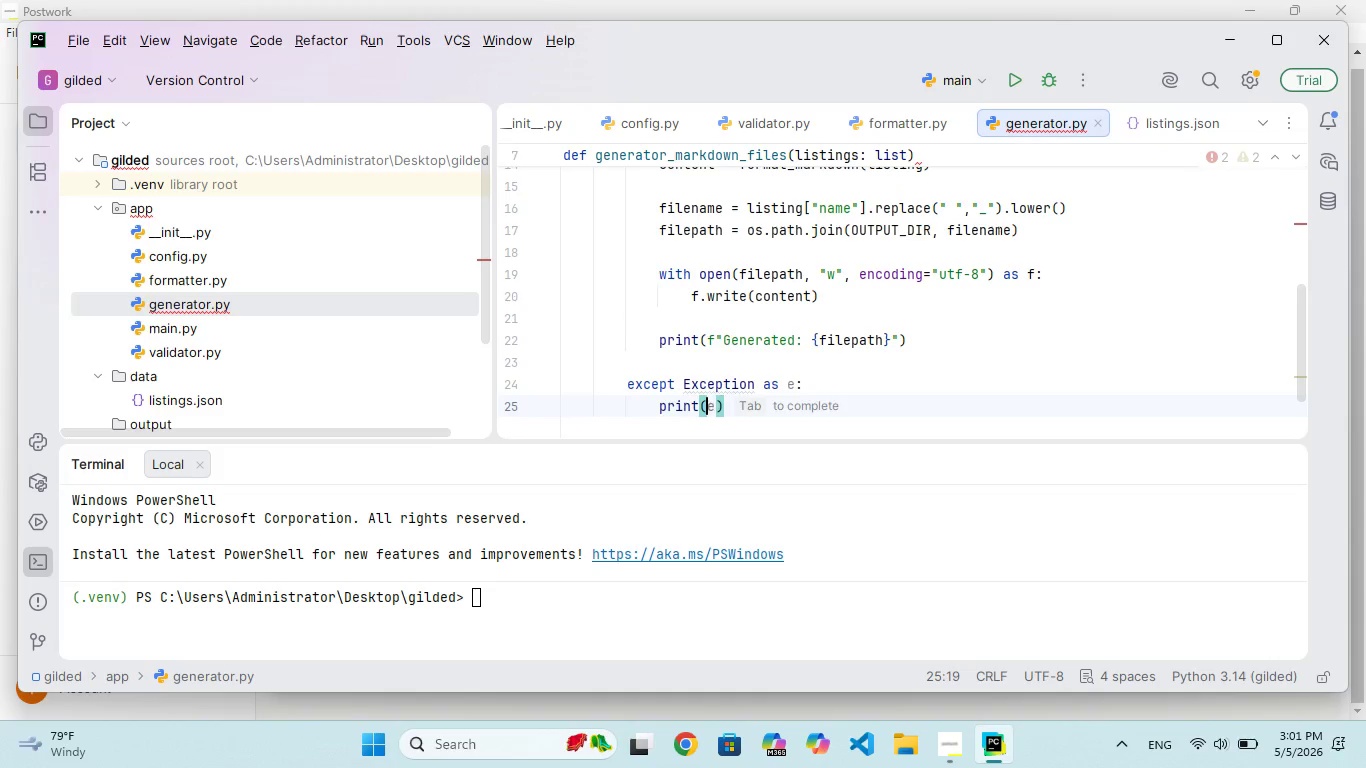 
hold_key(key=F, duration=0.41)
 